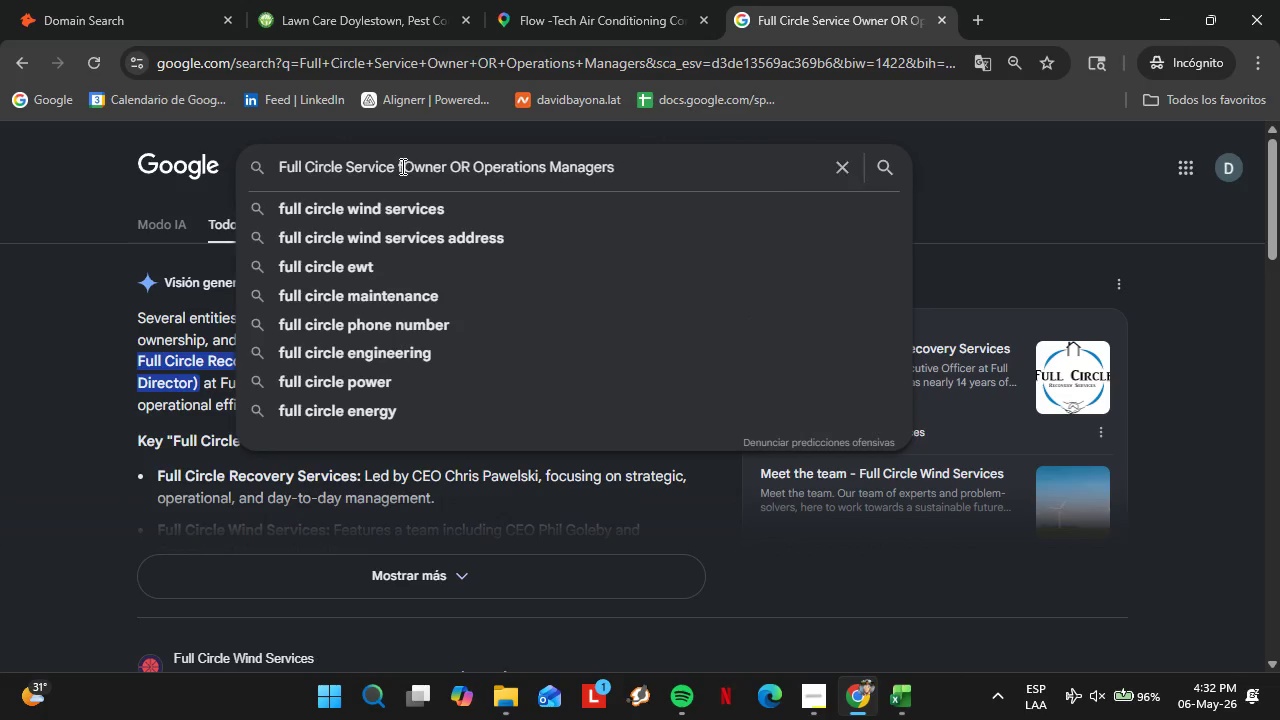 
type(from )
 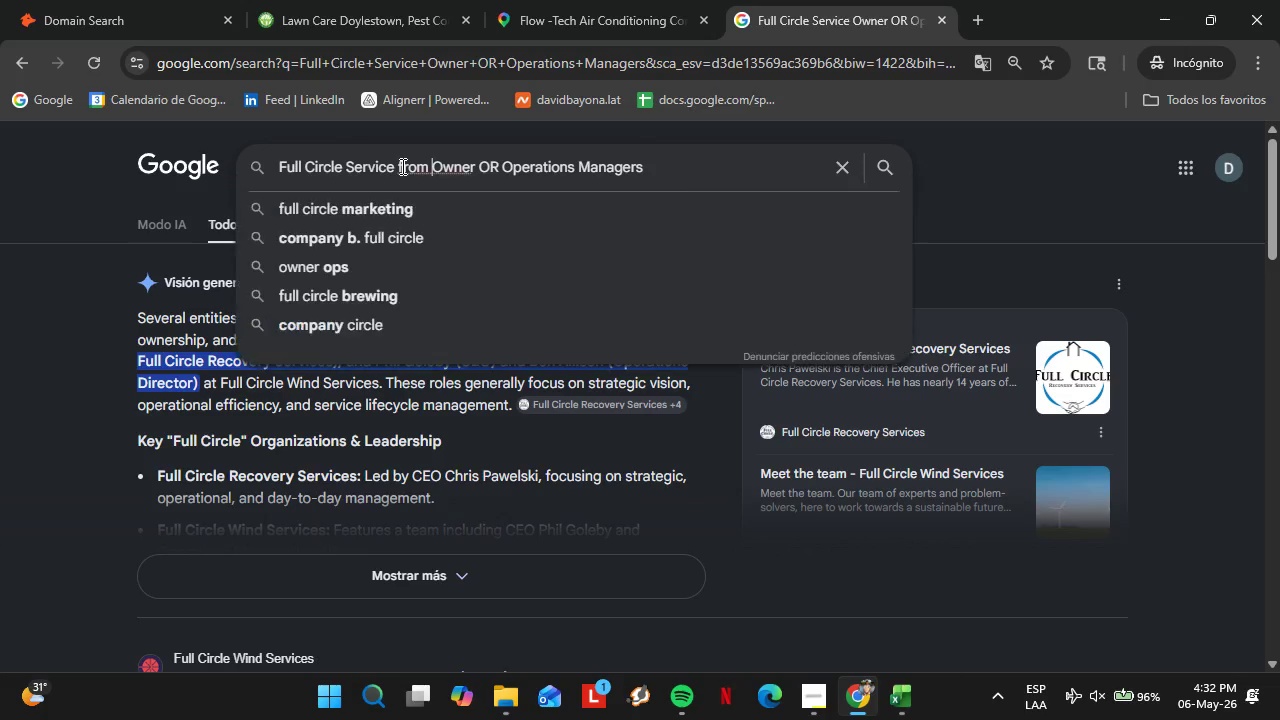 
key(Control+B)
 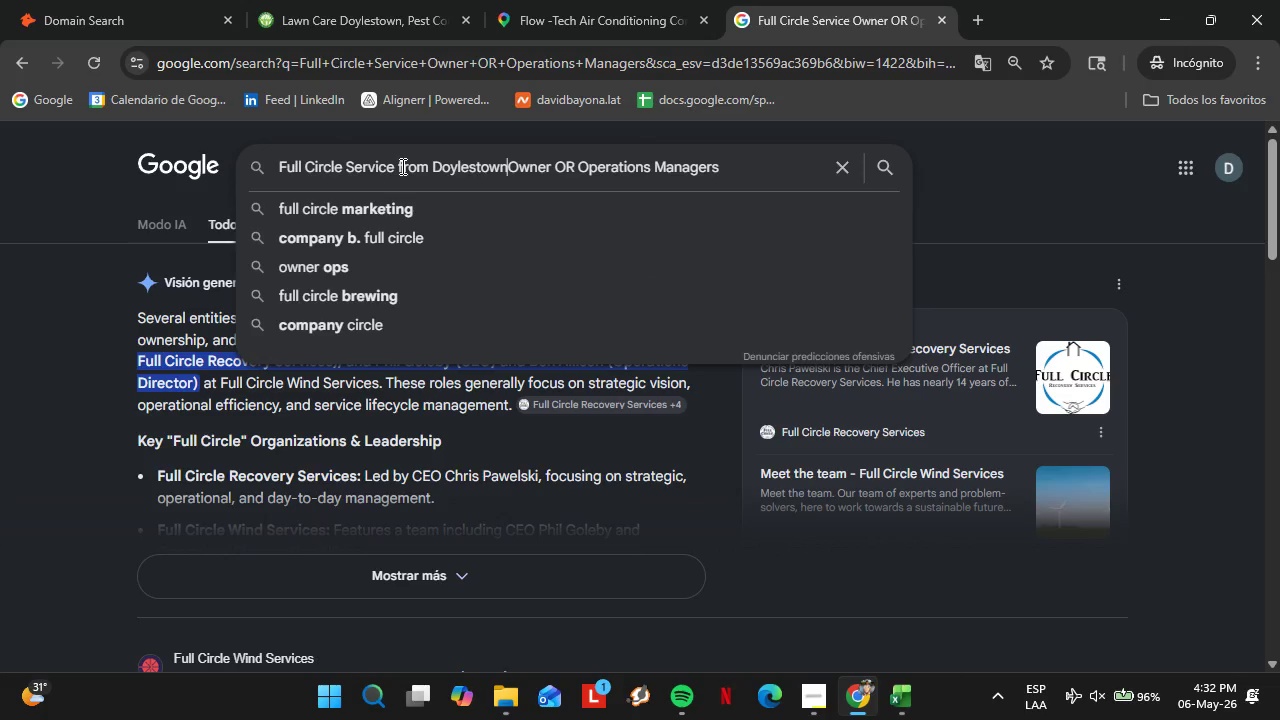 
key(Control+V)
 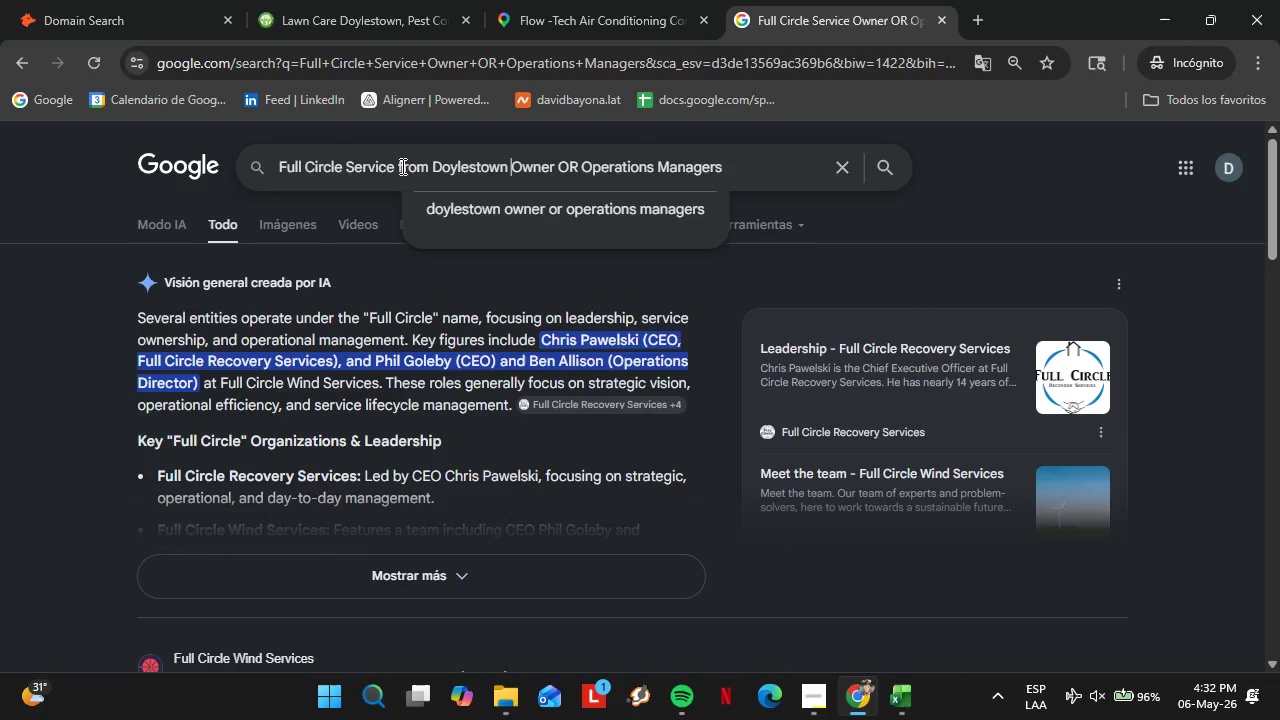 
key(Space)
 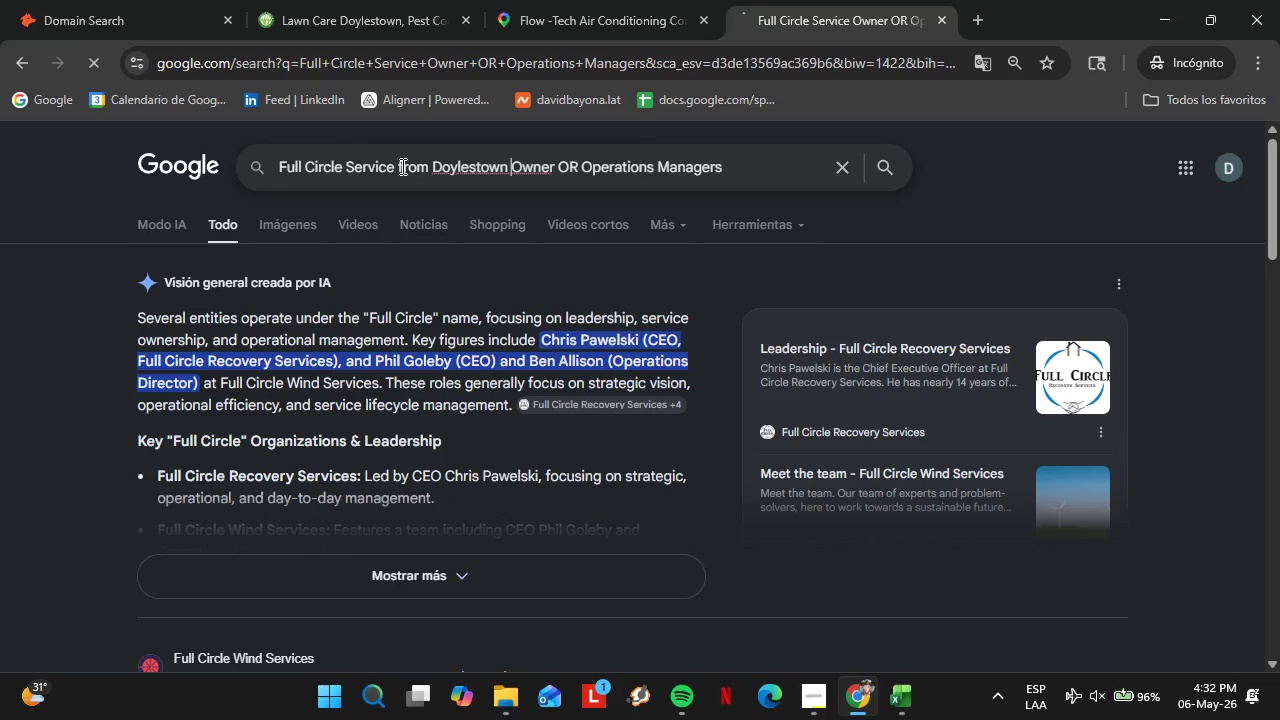 
key(Enter)
 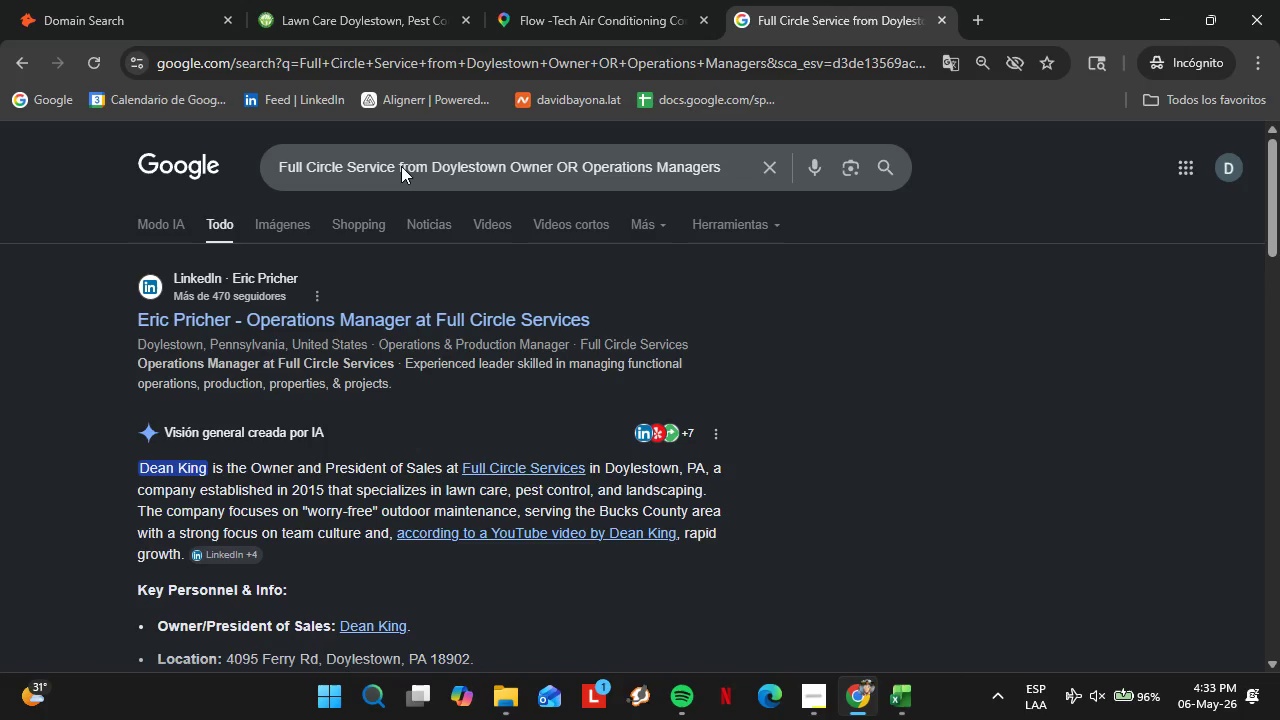 
wait(17.22)
 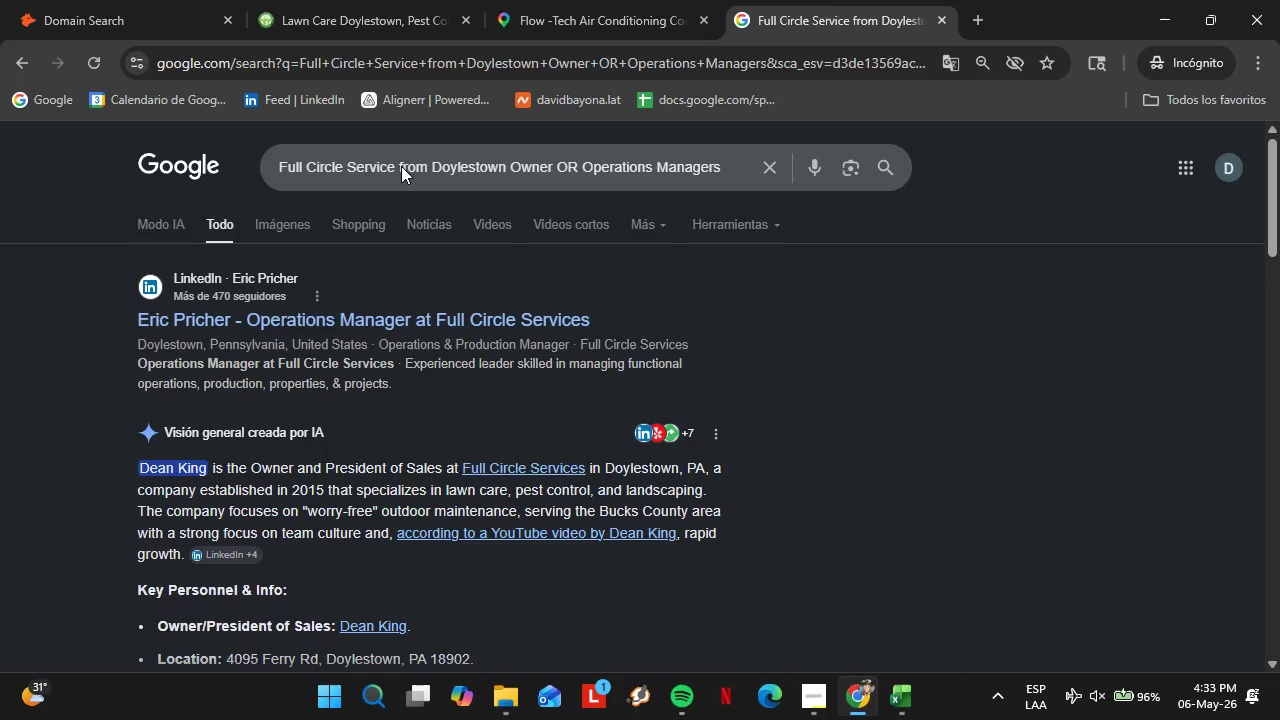 
left_click([113, 0])
 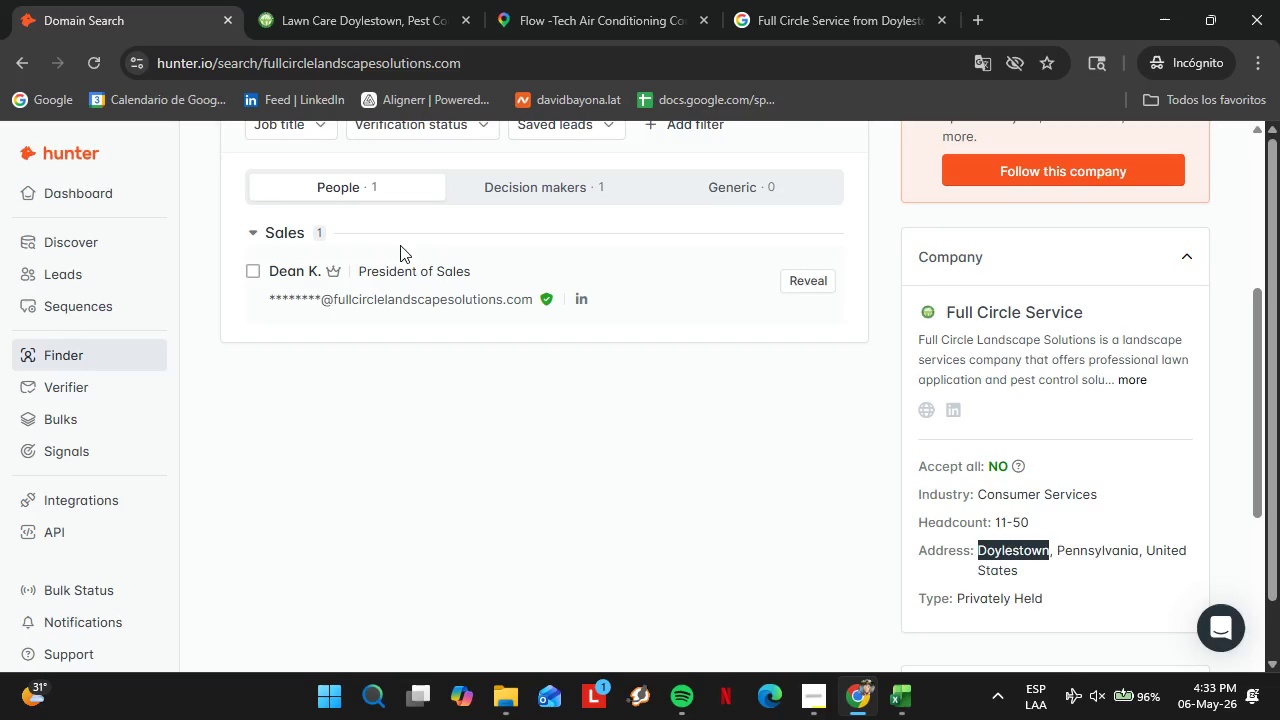 
left_click([798, 0])
 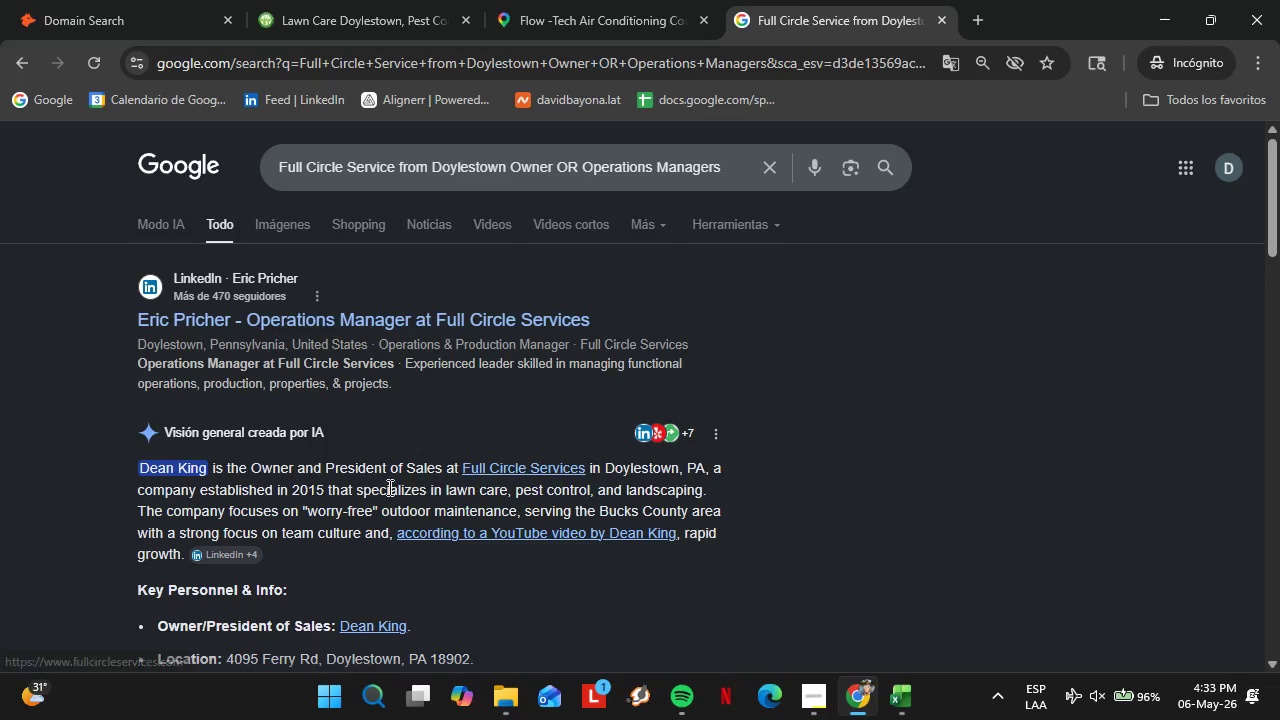 
left_click([114, 0])
 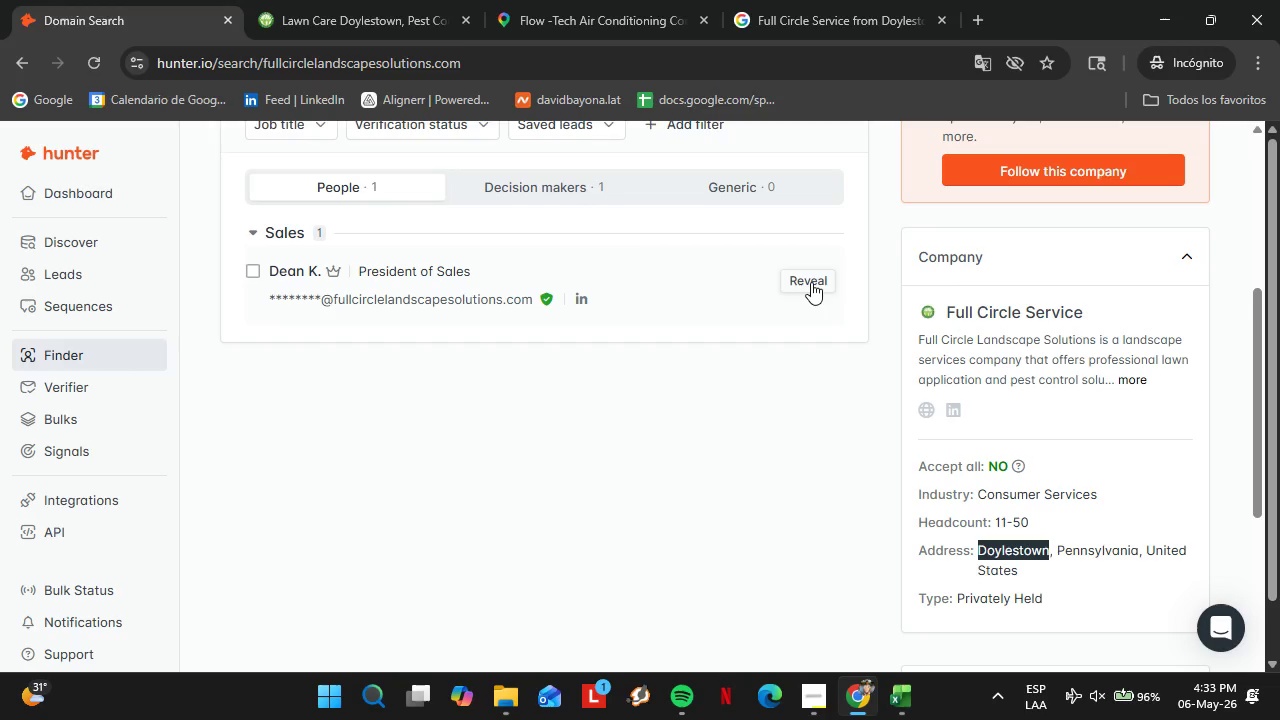 
left_click([810, 280])
 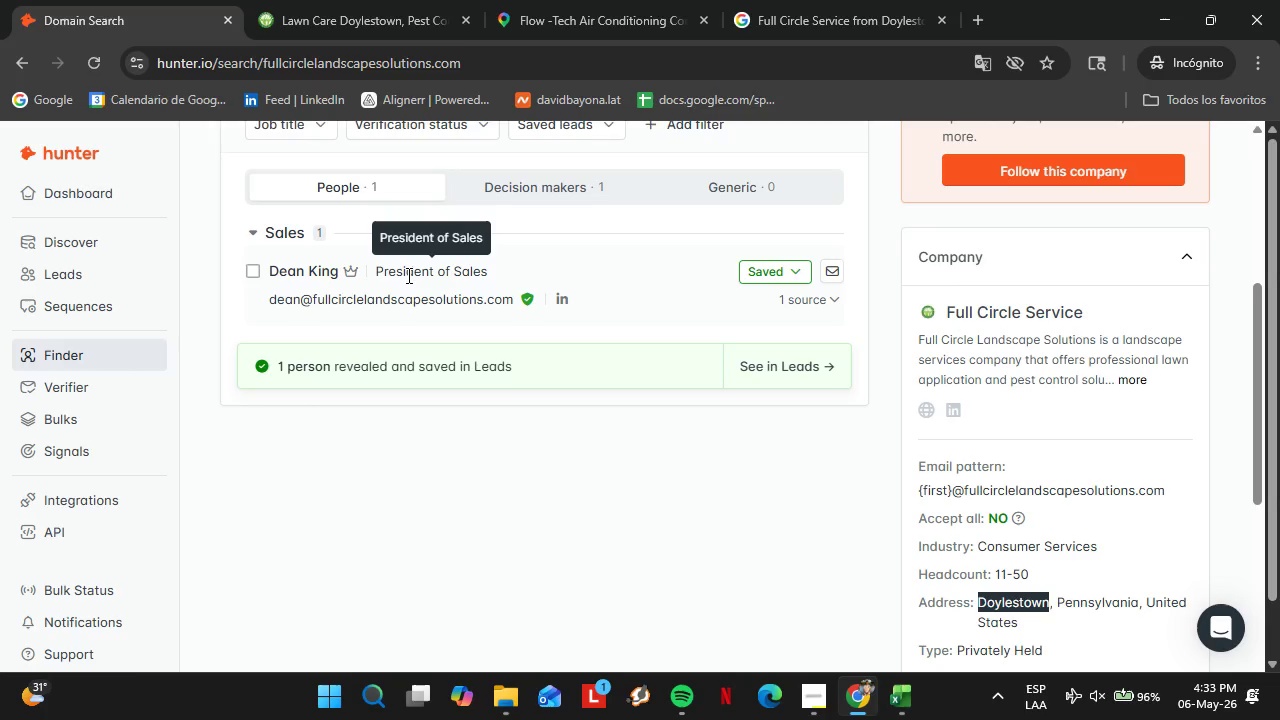 
wait(6.48)
 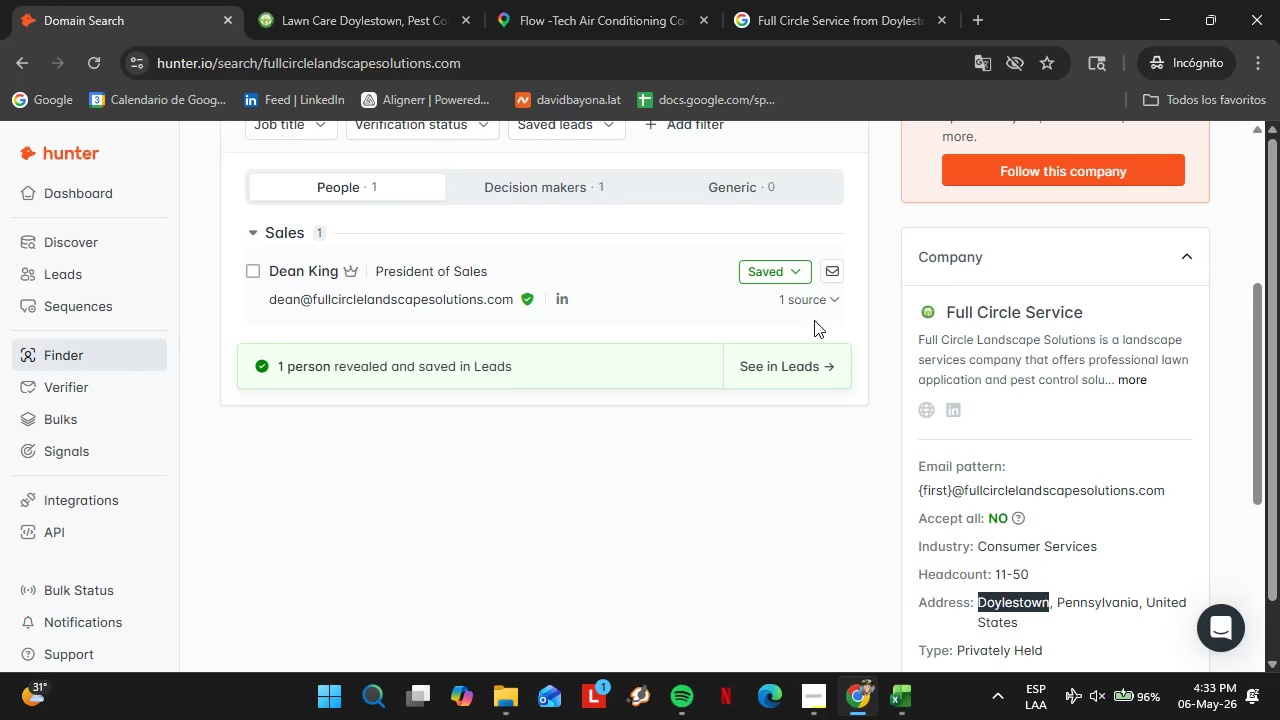 
left_click([784, 272])
 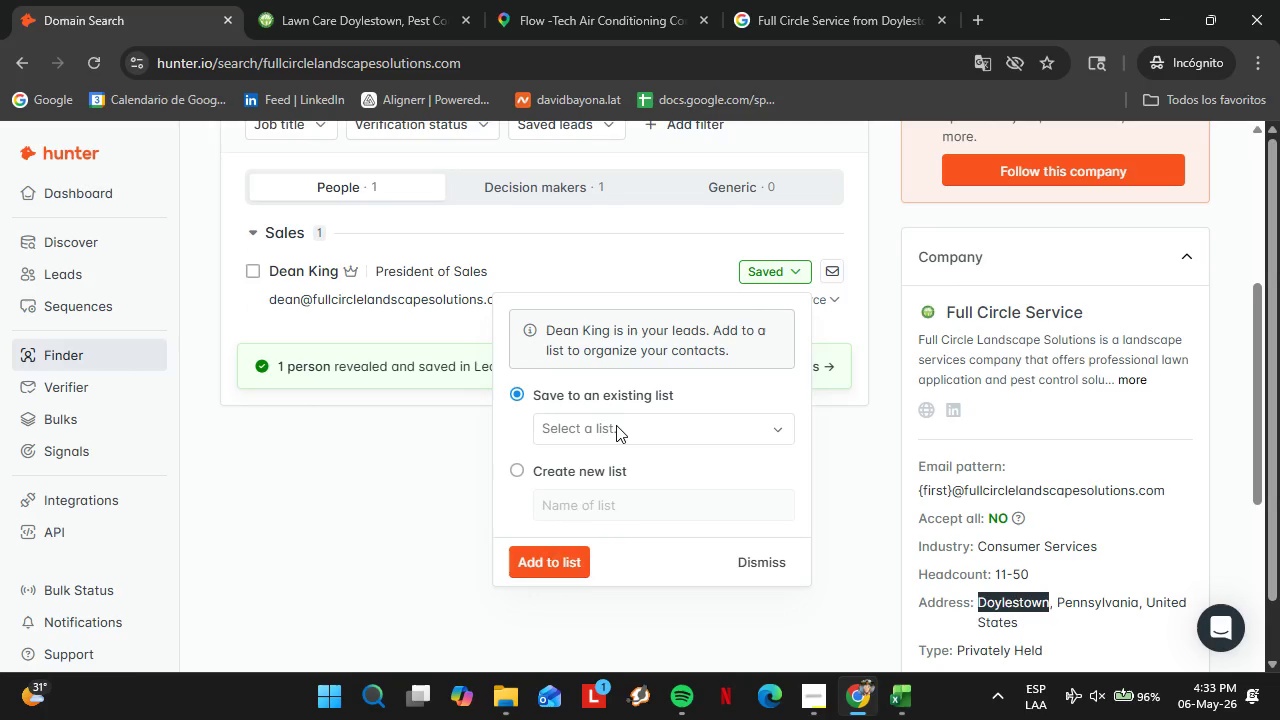 
left_click([616, 425])
 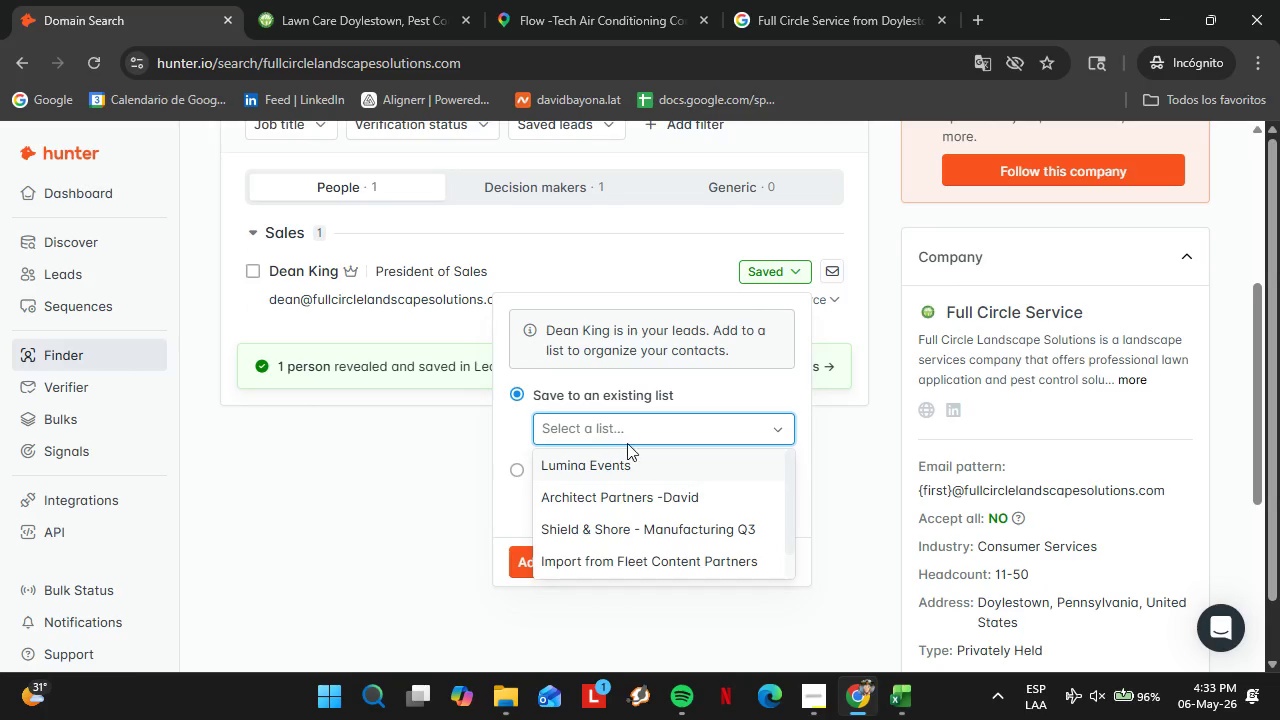 
scroll: coordinate [647, 524], scroll_direction: down, amount: 5.0
 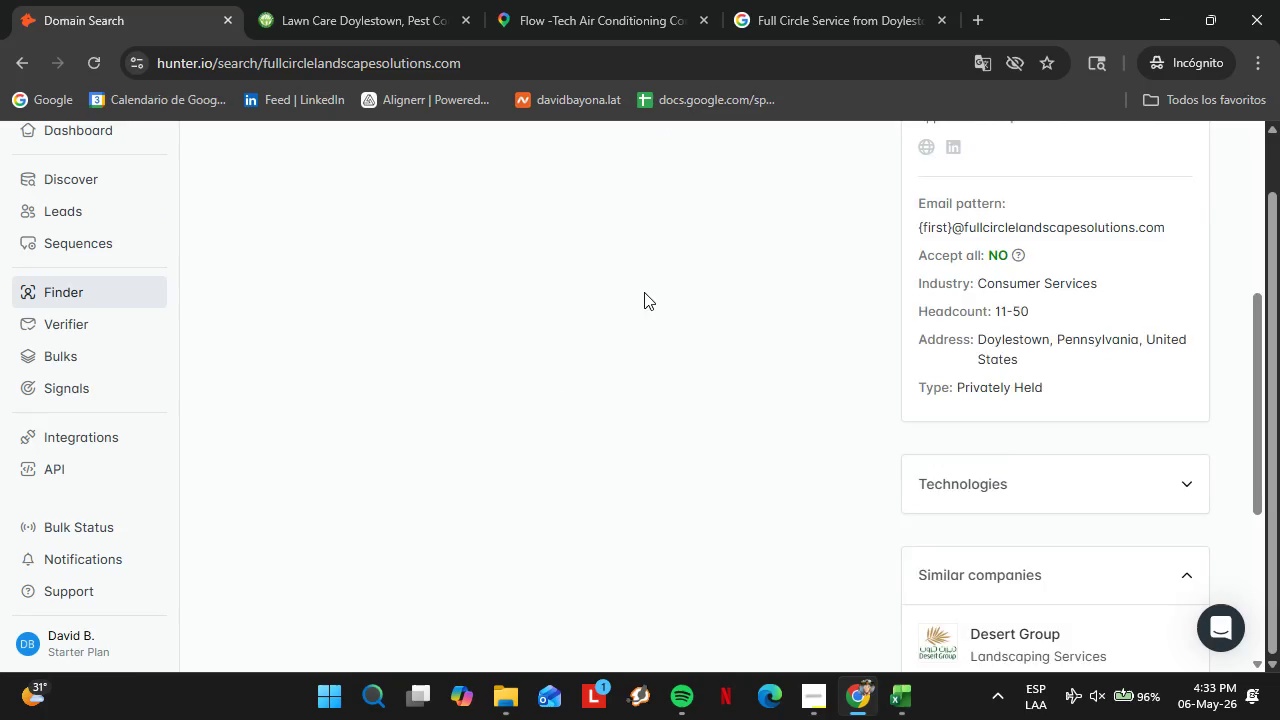 
scroll: coordinate [687, 343], scroll_direction: up, amount: 4.0
 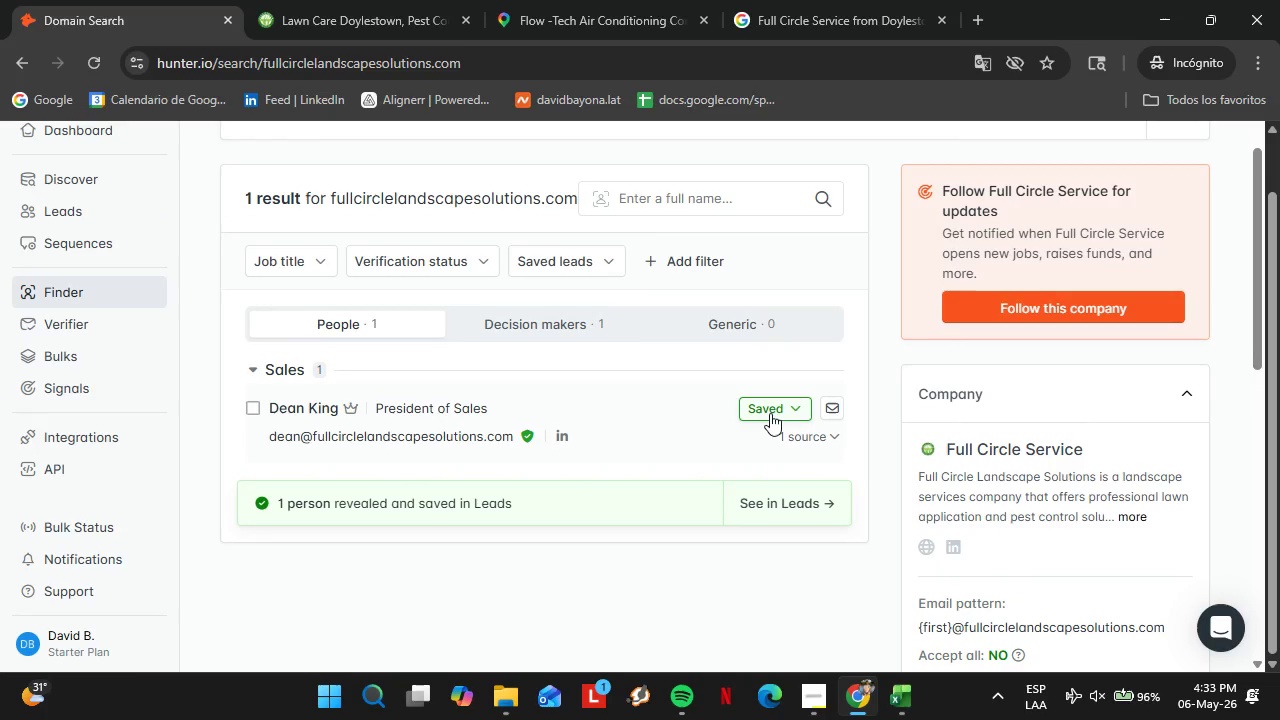 
left_click([770, 413])
 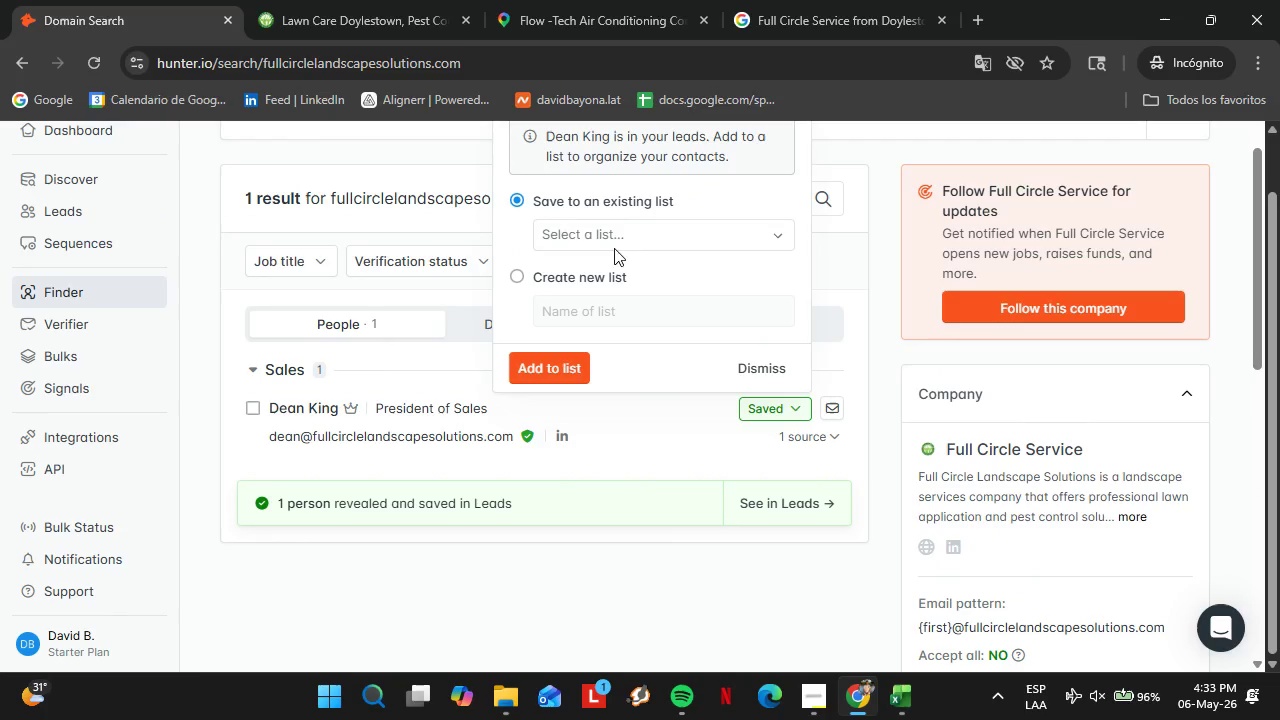 
left_click([615, 236])
 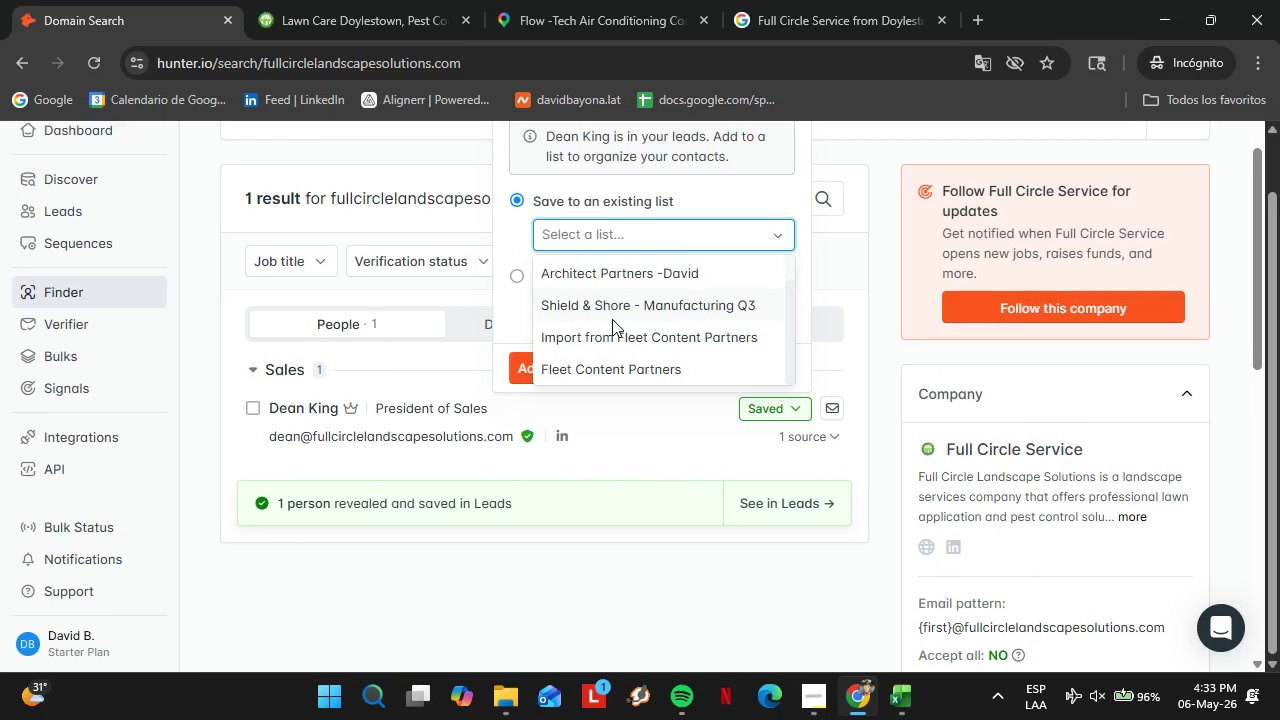 
left_click([614, 362])
 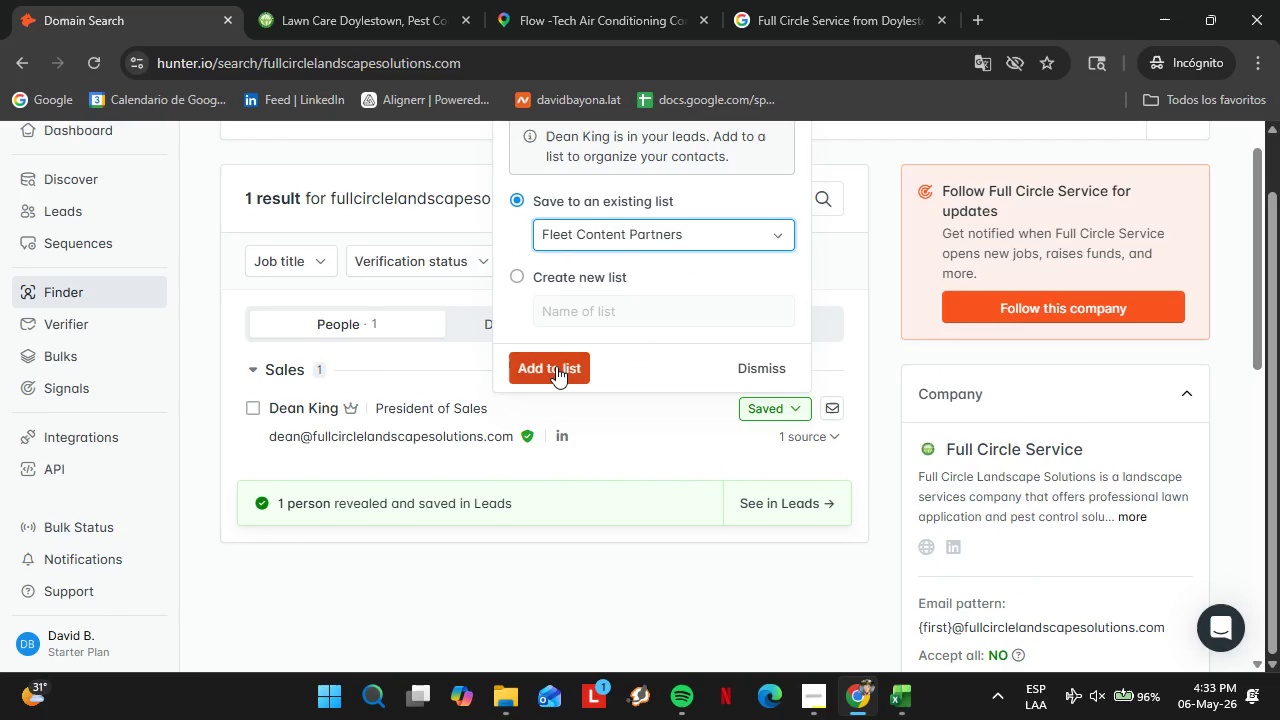 
scroll: coordinate [612, 319], scroll_direction: down, amount: 2.0
 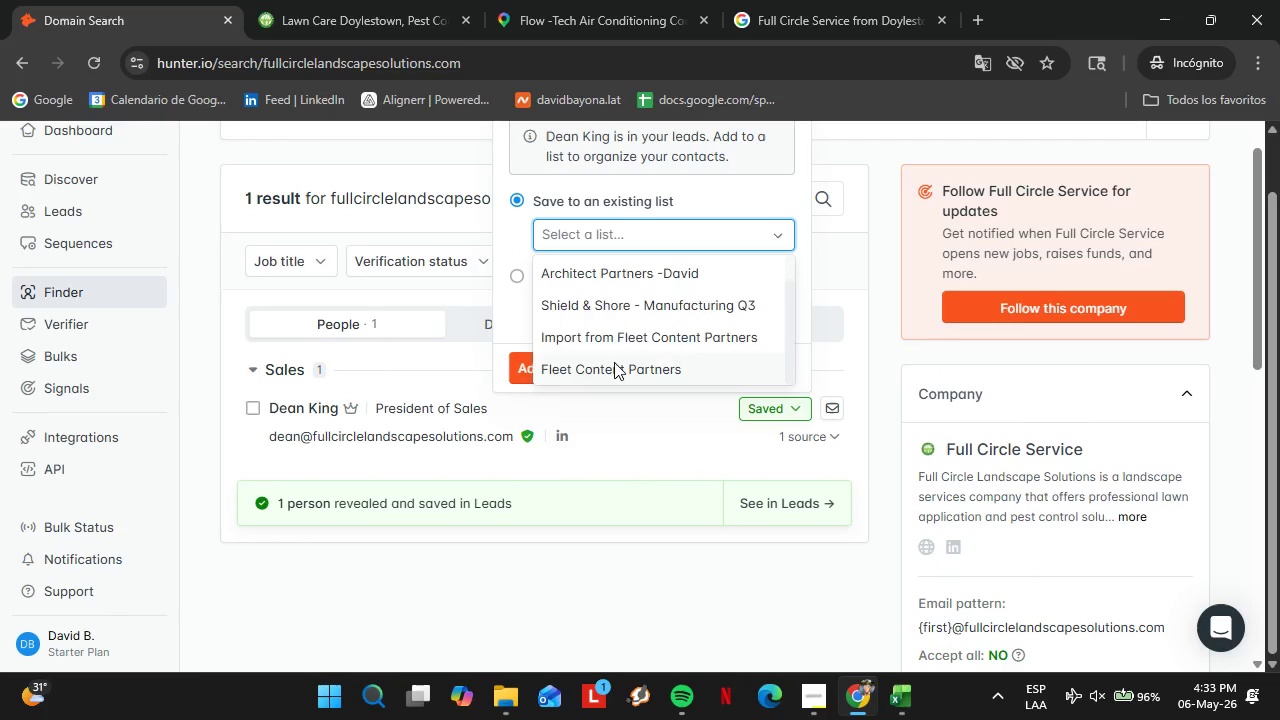 
double_click([556, 366])
 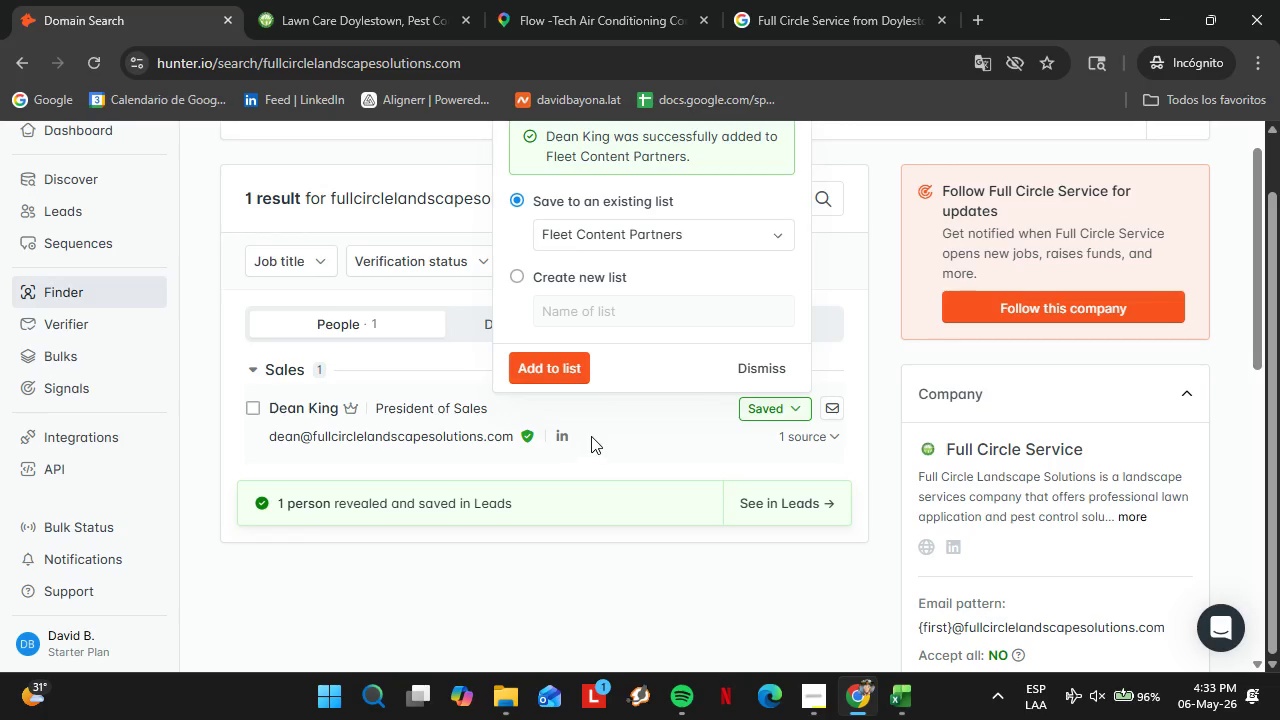 
wait(35.56)
 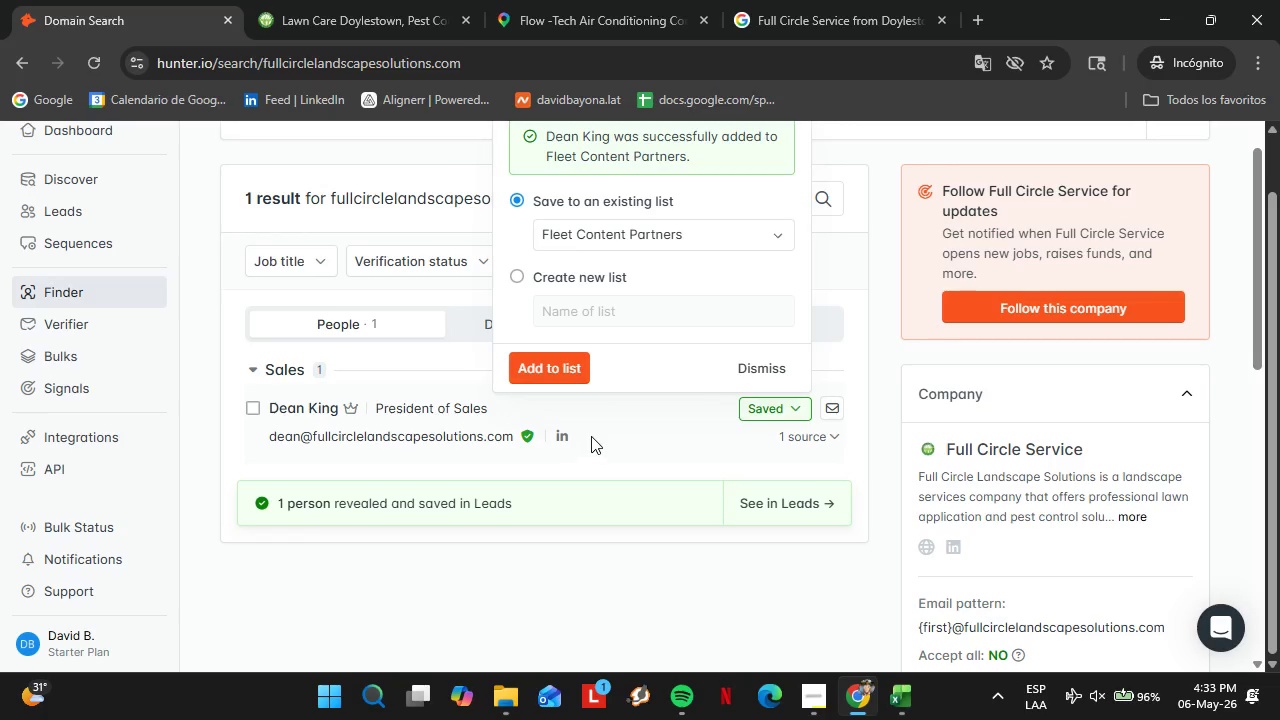 
left_click([754, 365])
 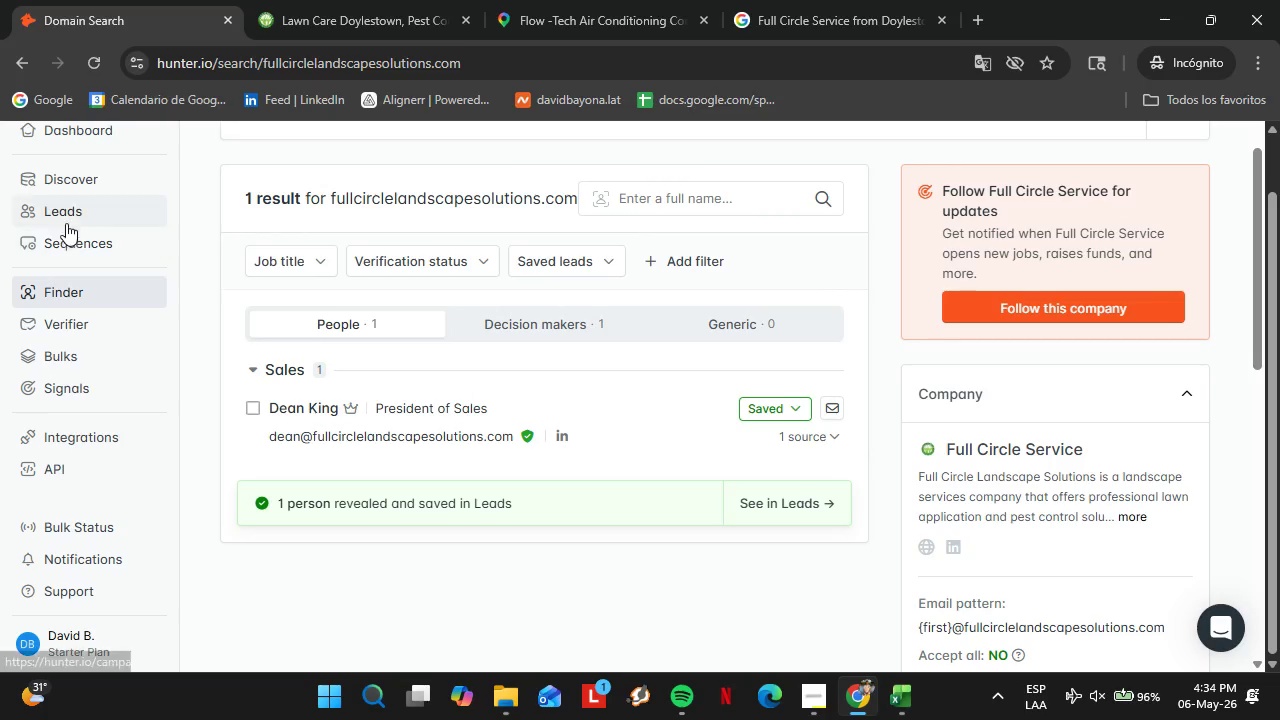 
left_click([60, 212])
 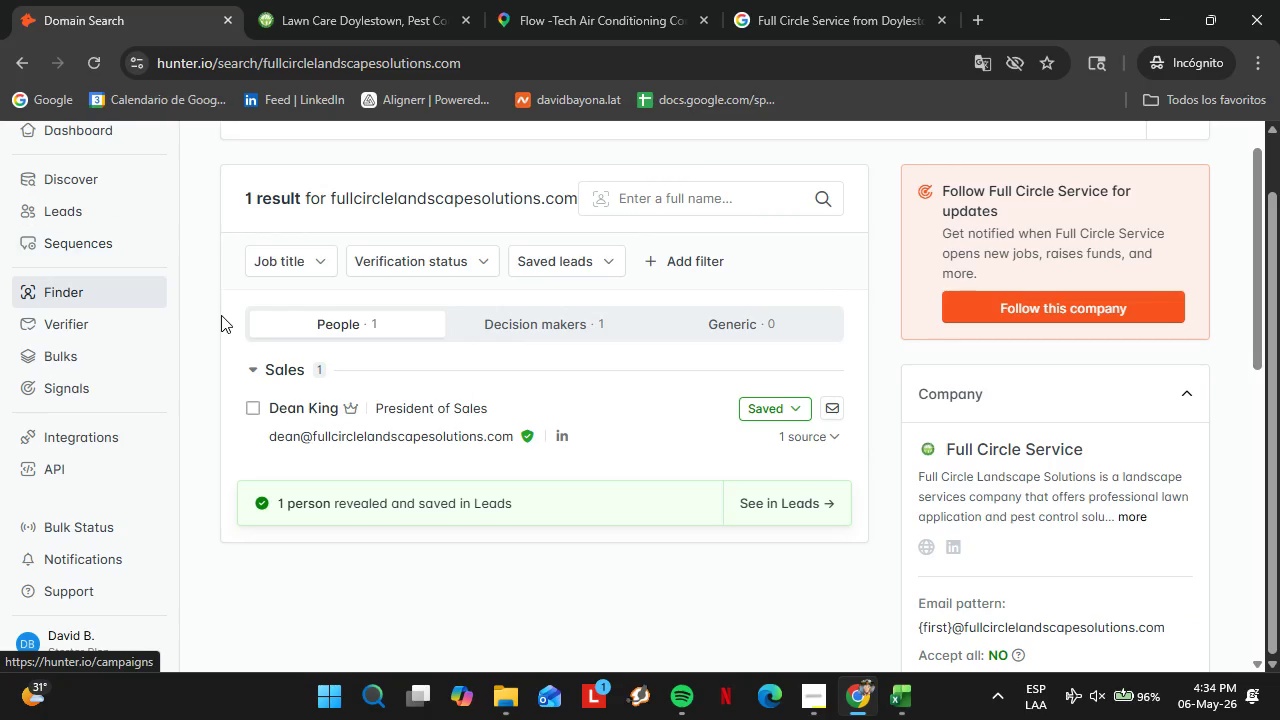 
mouse_move([222, 315])
 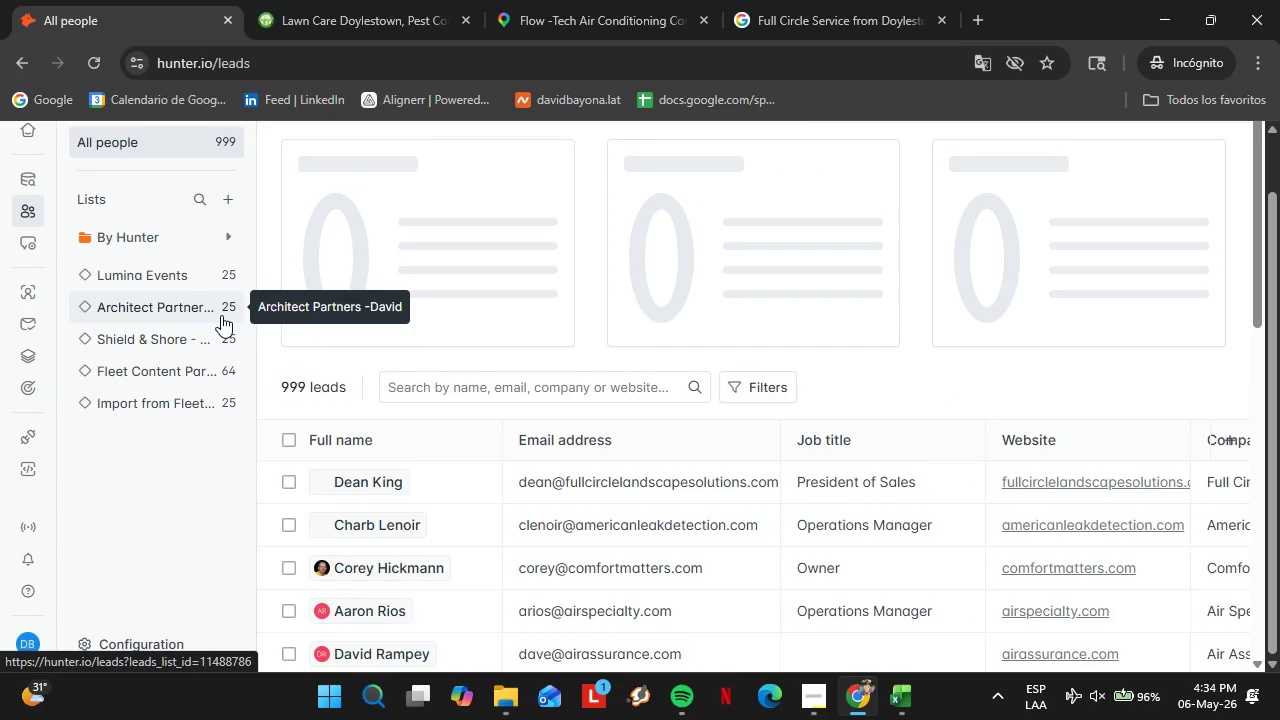 
double_click([875, 484])
 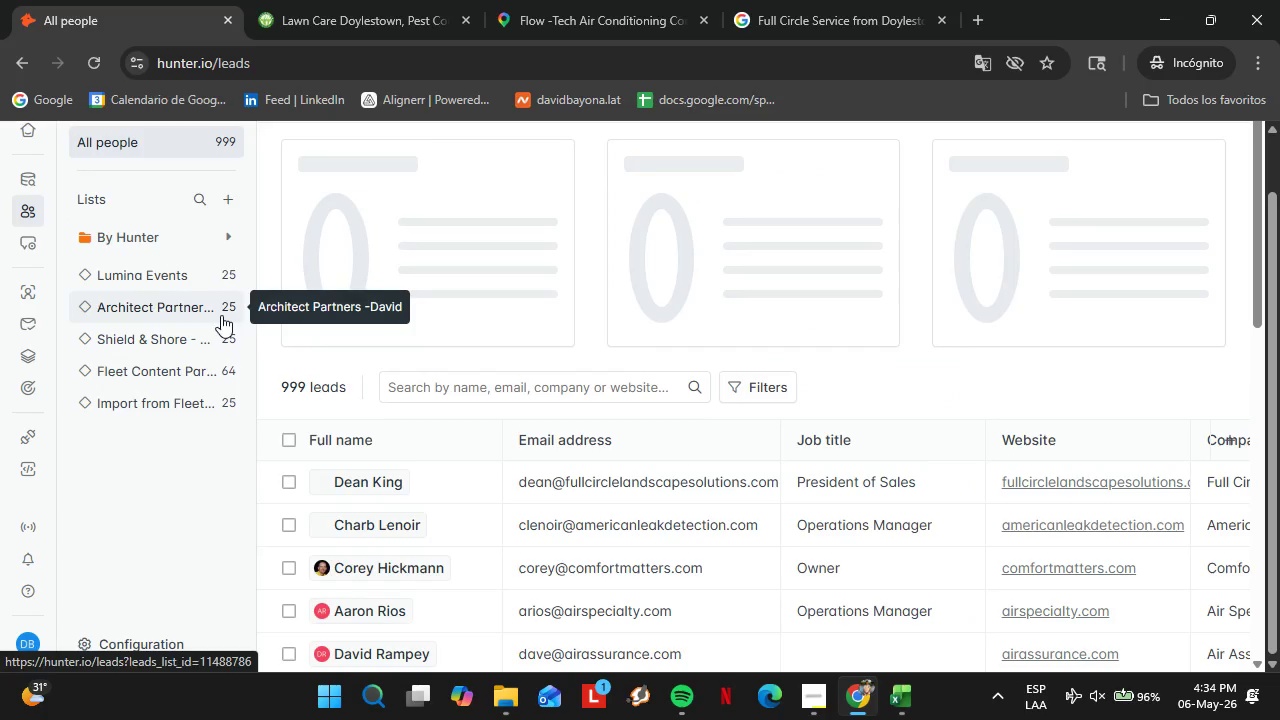 
triple_click([875, 484])
 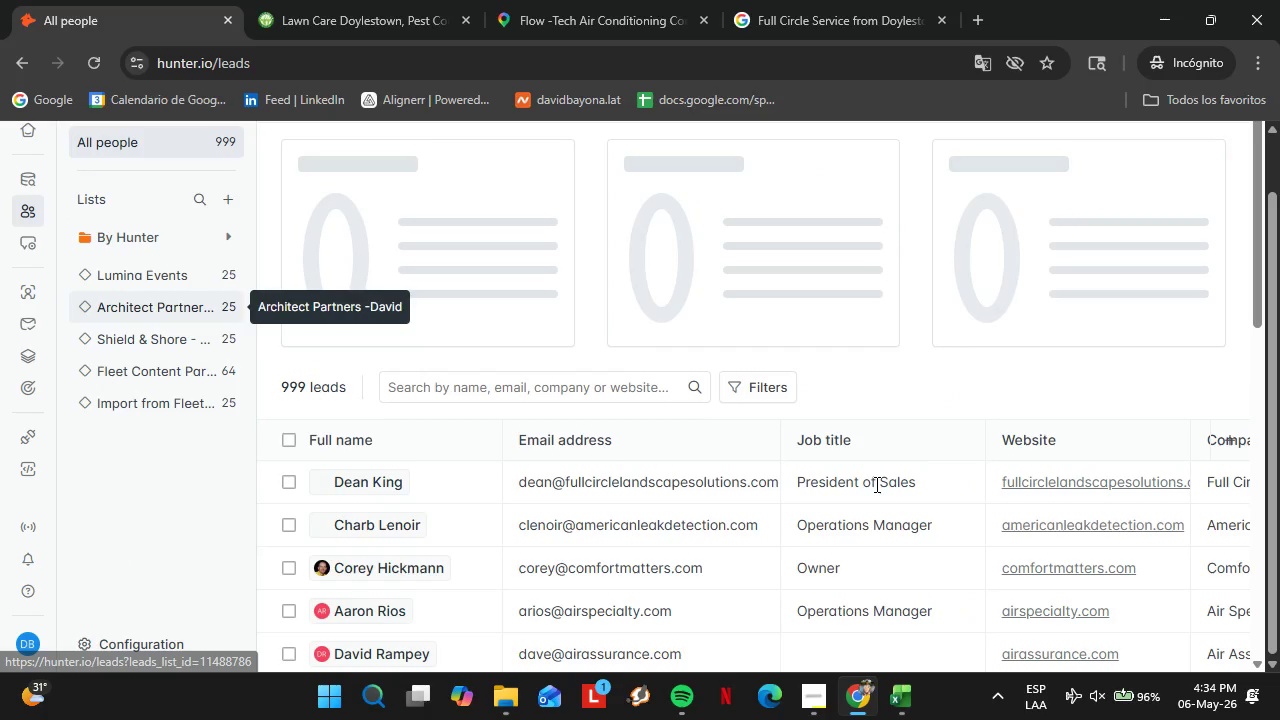 
scroll: coordinate [875, 484], scroll_direction: down, amount: 1.0
 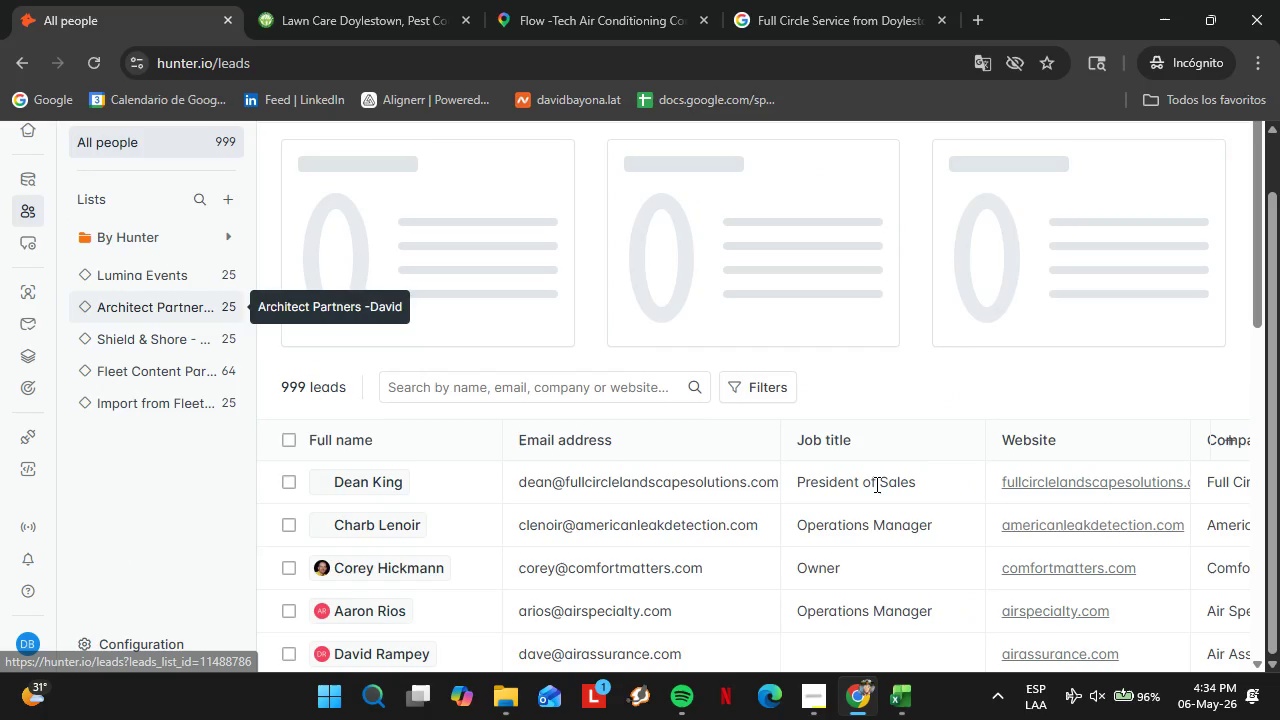 
type(Owner)
 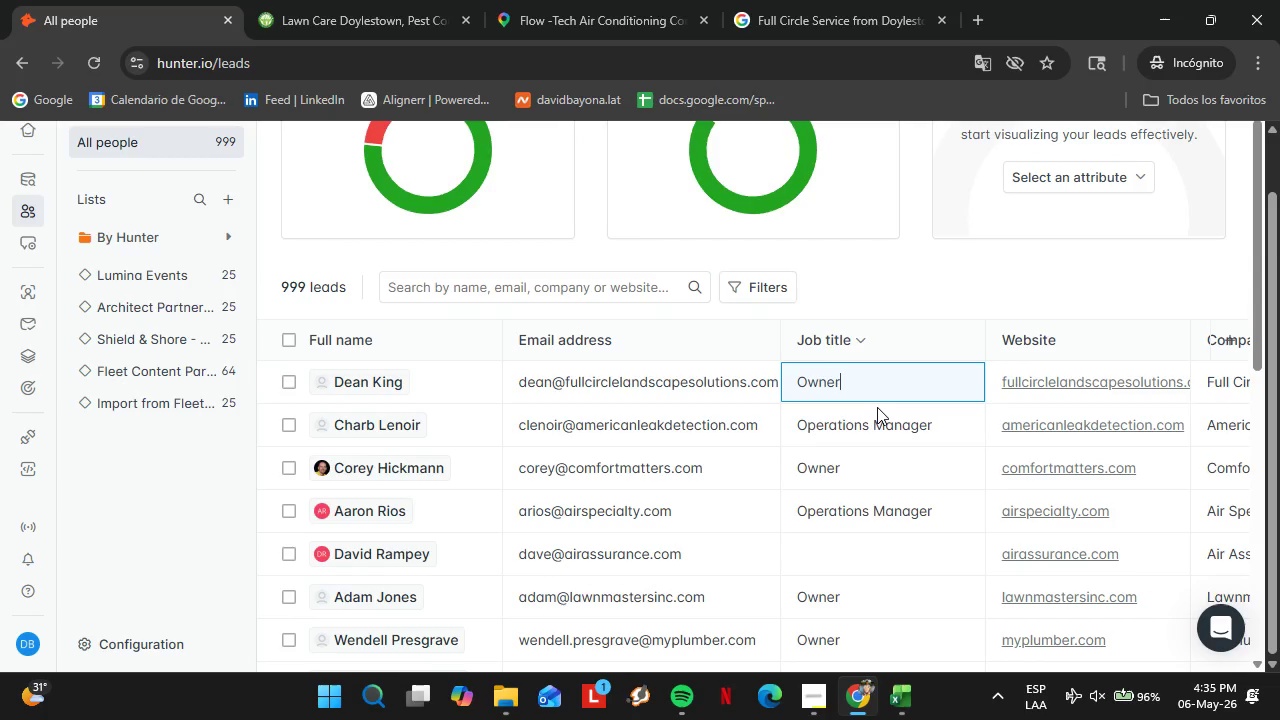 
wait(55.58)
 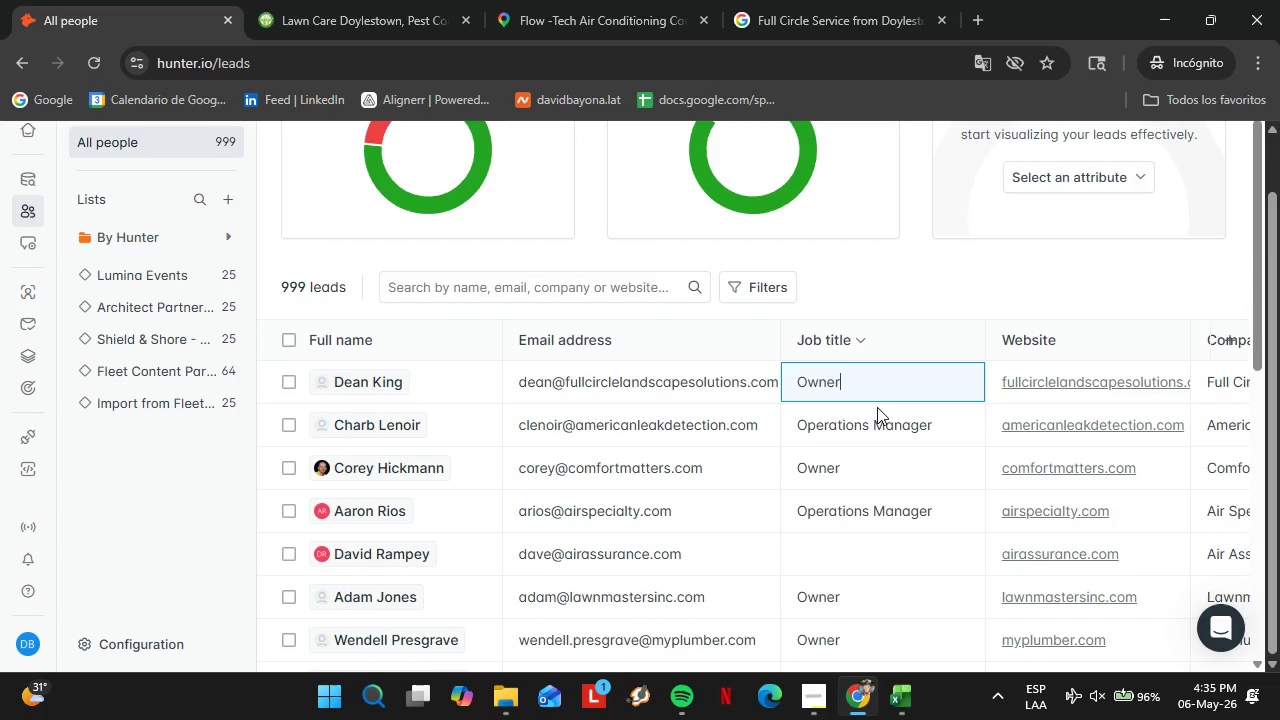 
scroll: coordinate [807, 496], scroll_direction: down, amount: 10.0
 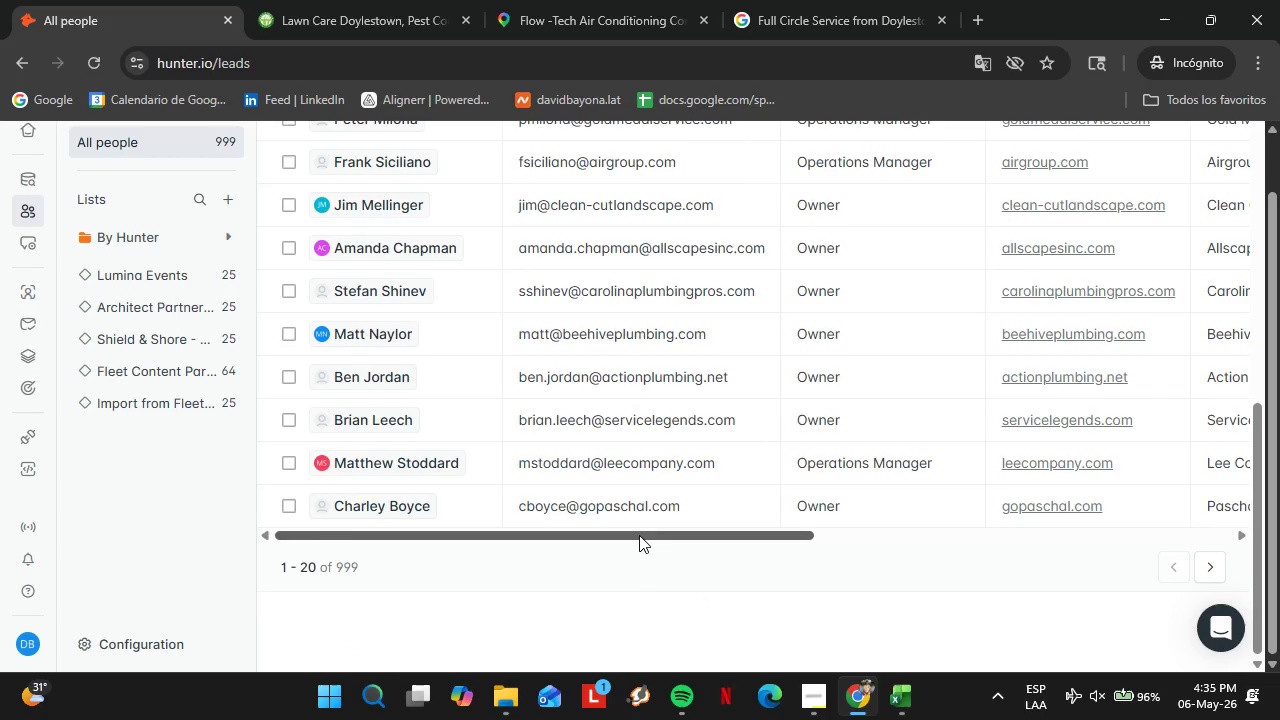 
left_click_drag(start_coordinate=[639, 535], to_coordinate=[1140, 523])
 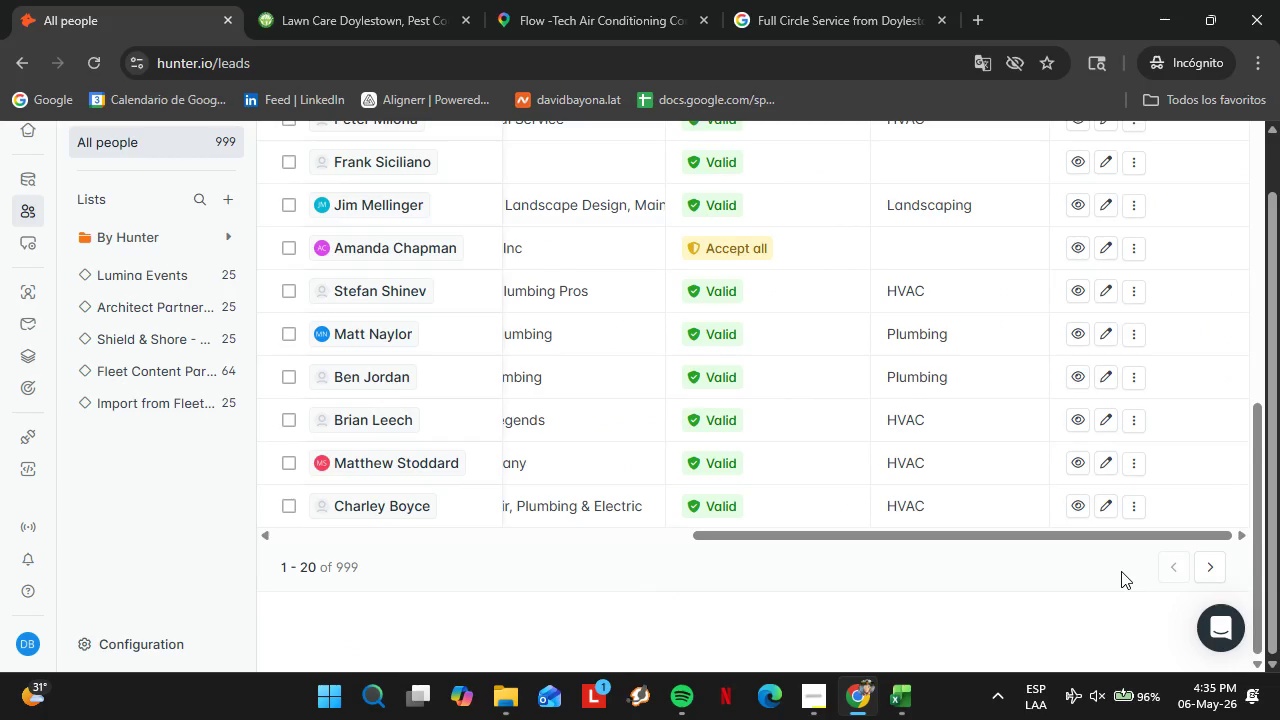 
wait(18.91)
 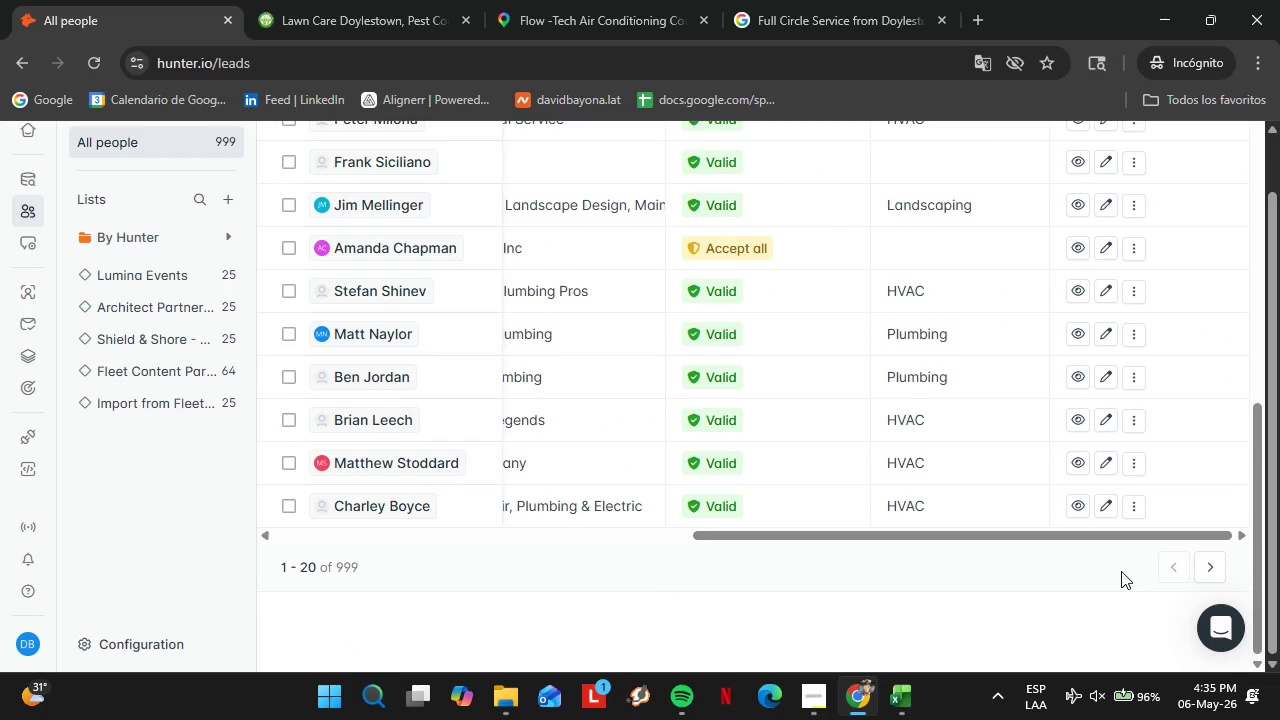 
left_click([136, 378])
 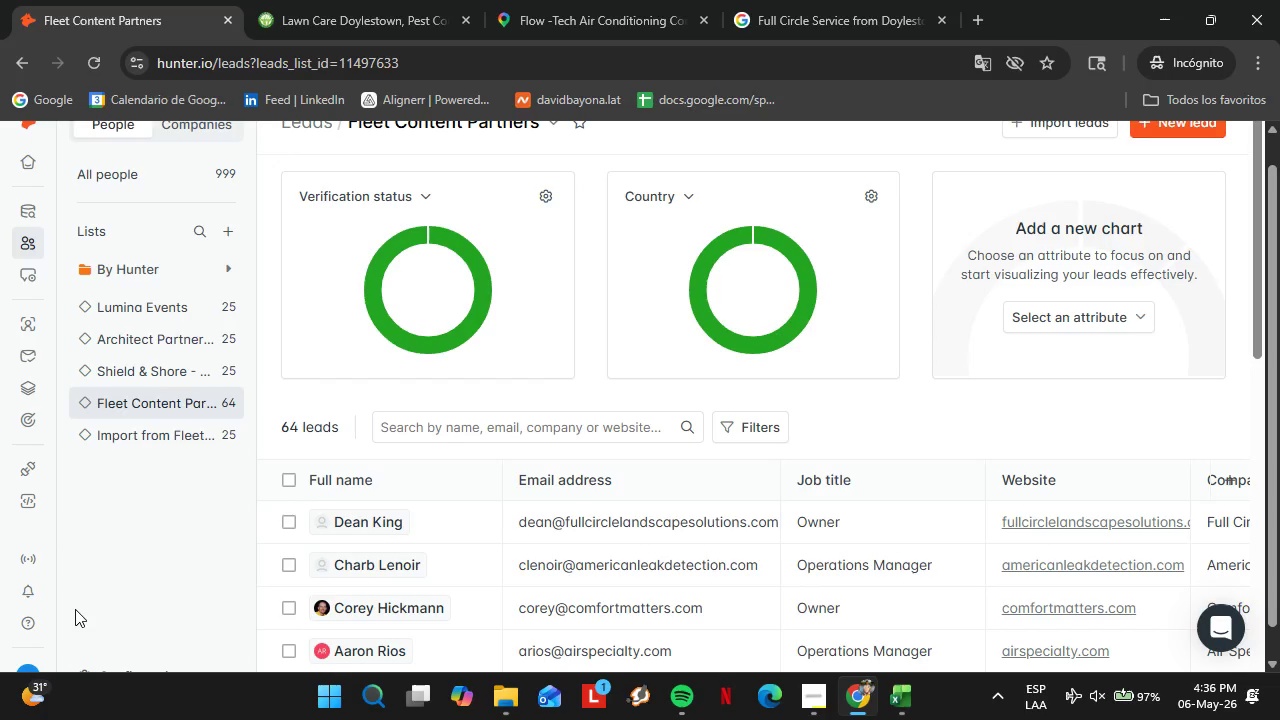 
wait(56.06)
 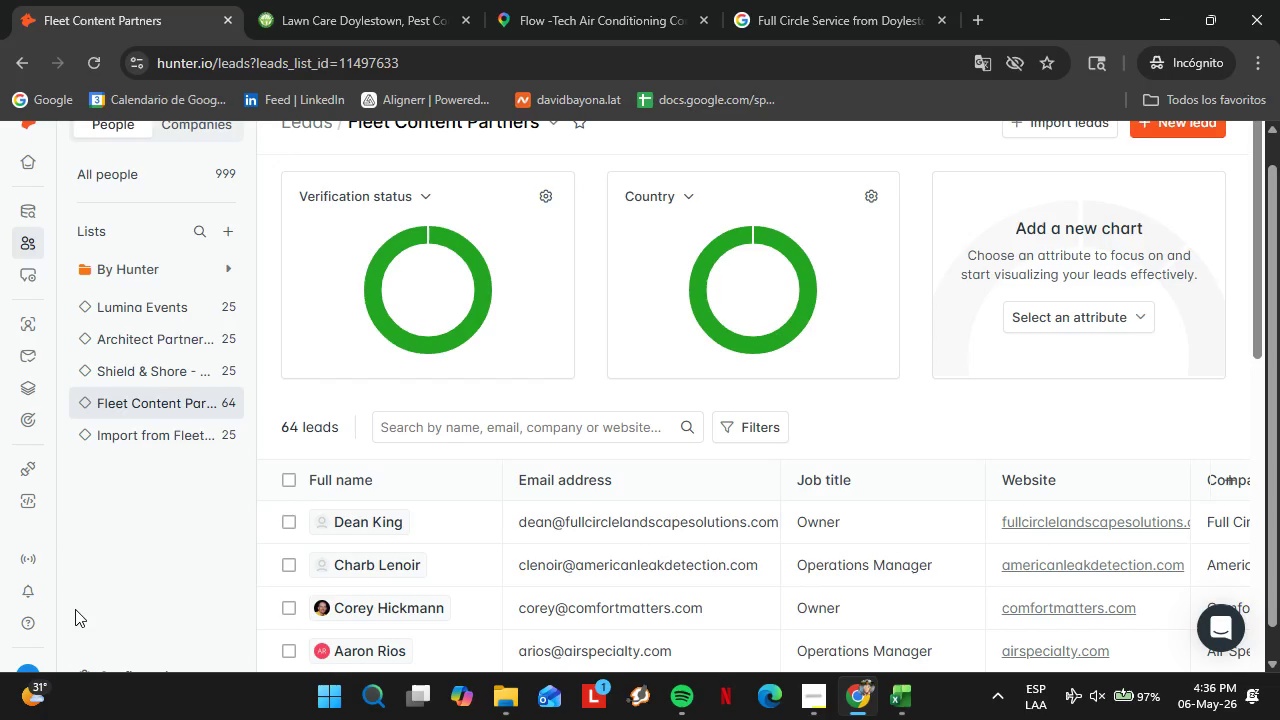 
scroll: coordinate [784, 445], scroll_direction: down, amount: 9.0
 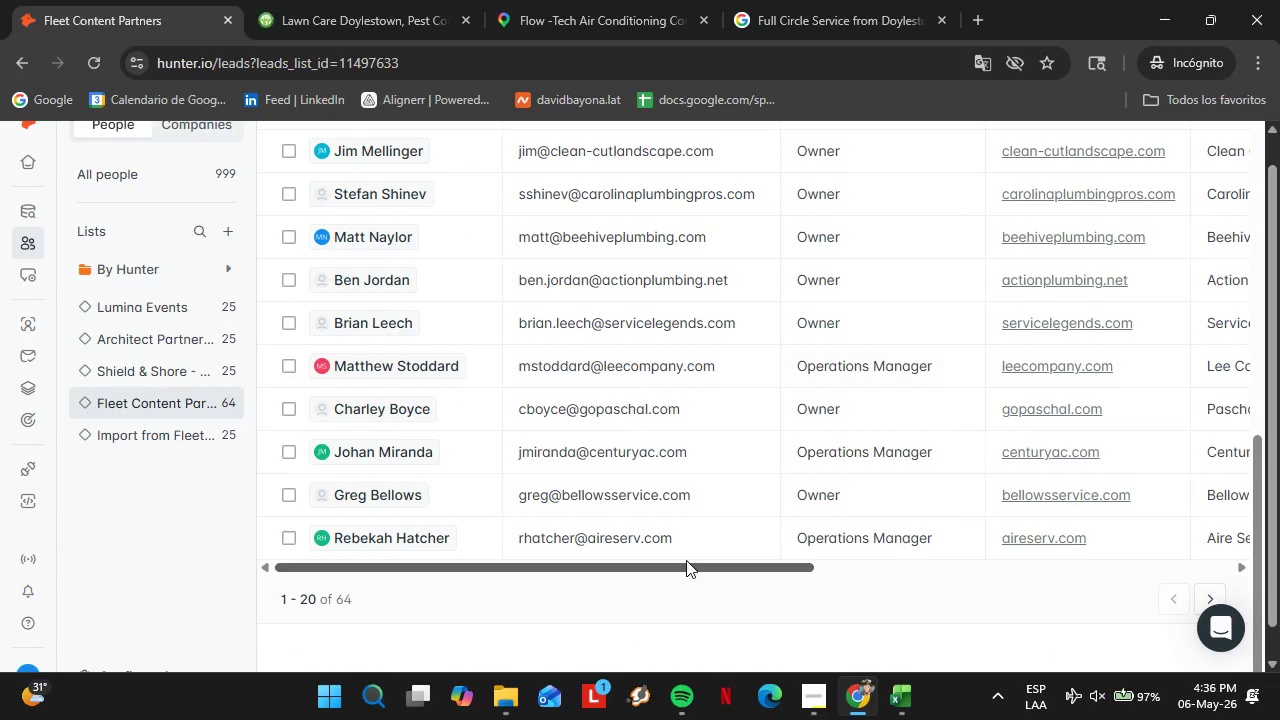 
left_click_drag(start_coordinate=[686, 560], to_coordinate=[984, 579])
 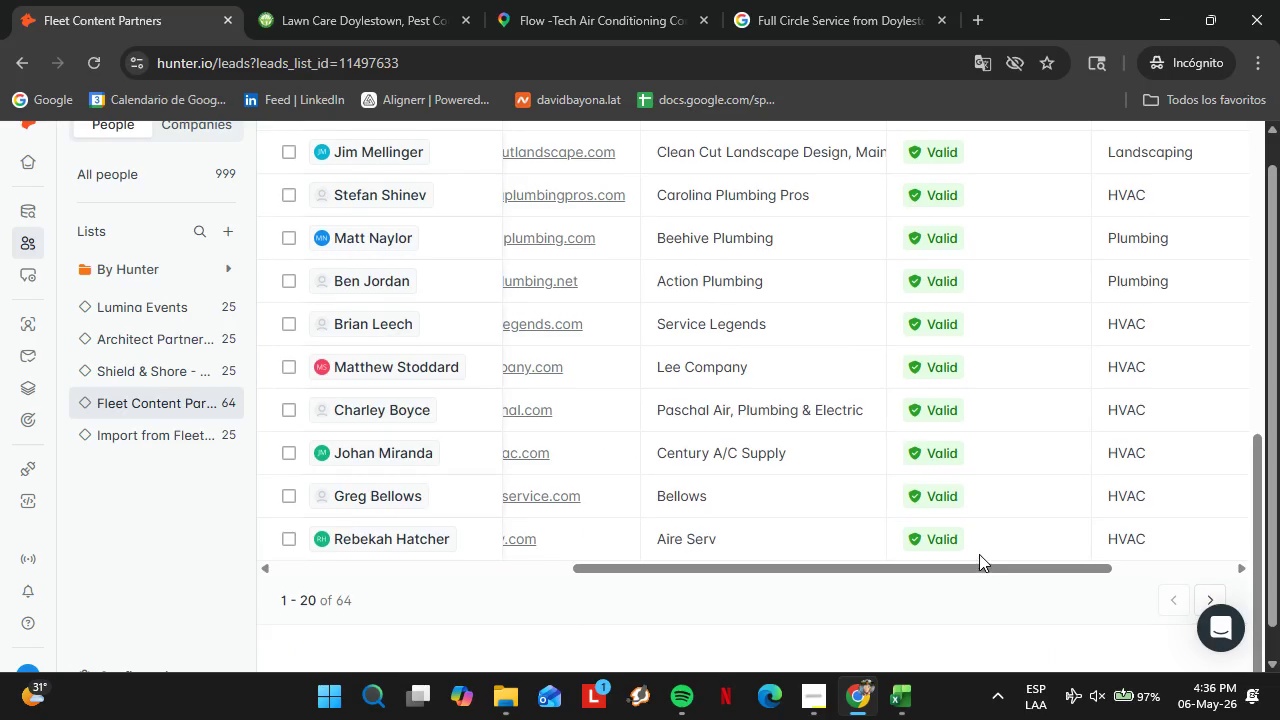 
scroll: coordinate [907, 362], scroll_direction: up, amount: 5.0
 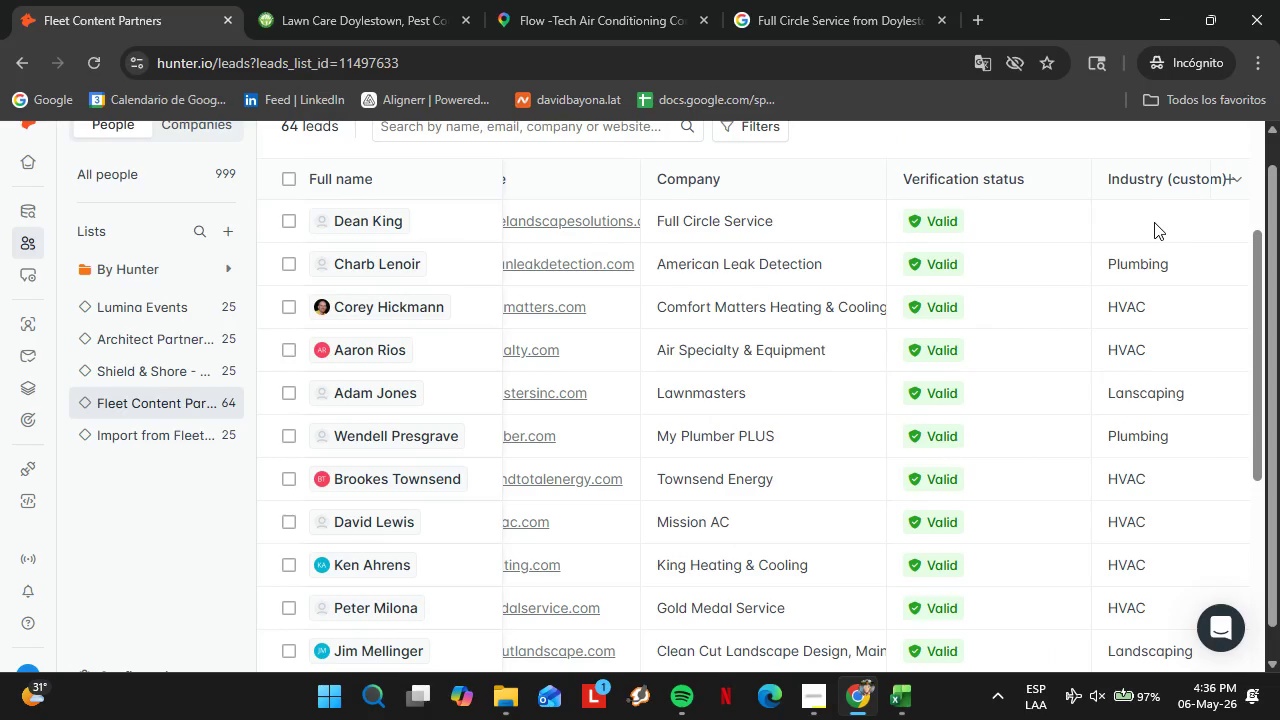 
double_click([1154, 222])
 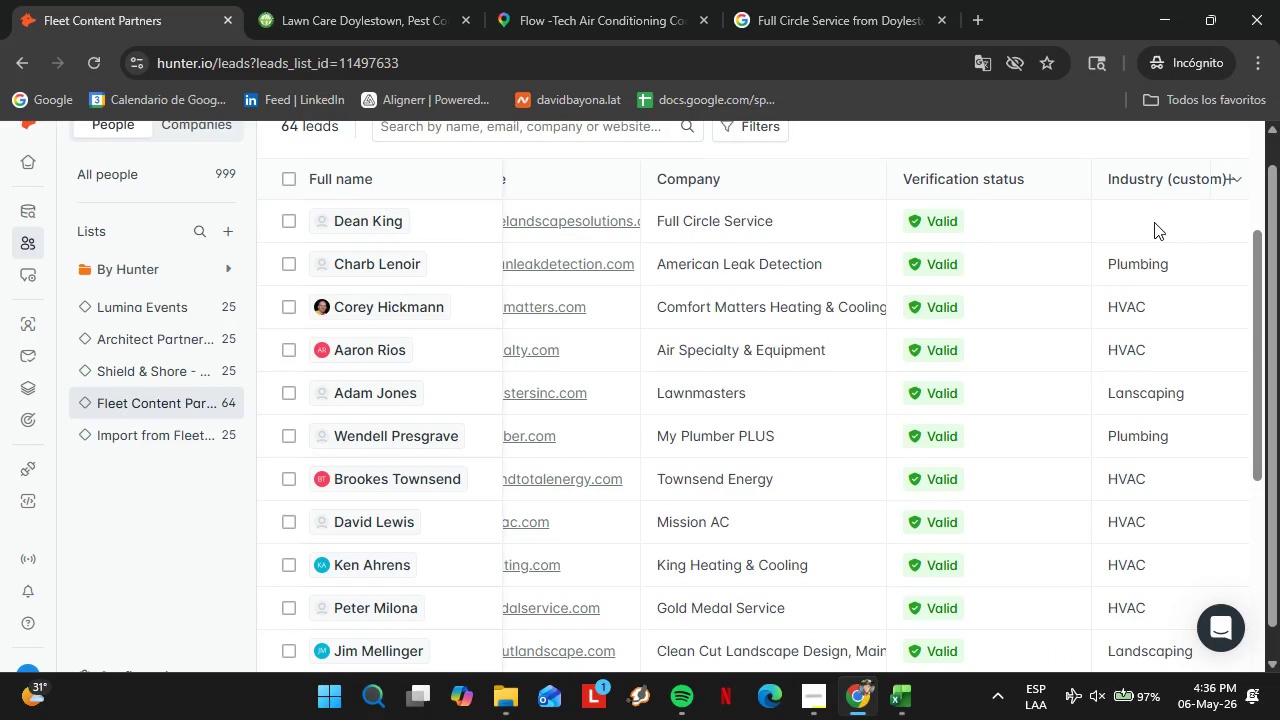 
triple_click([1154, 222])
 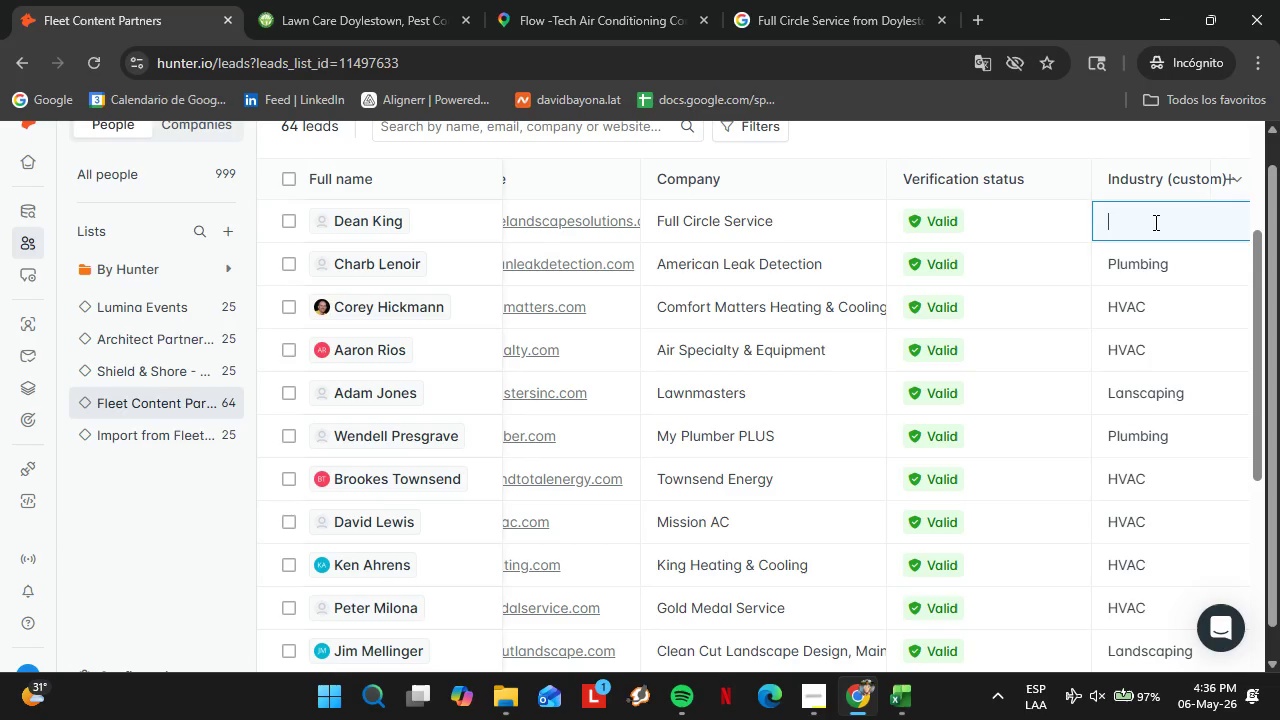 
type(Lanscaping)
 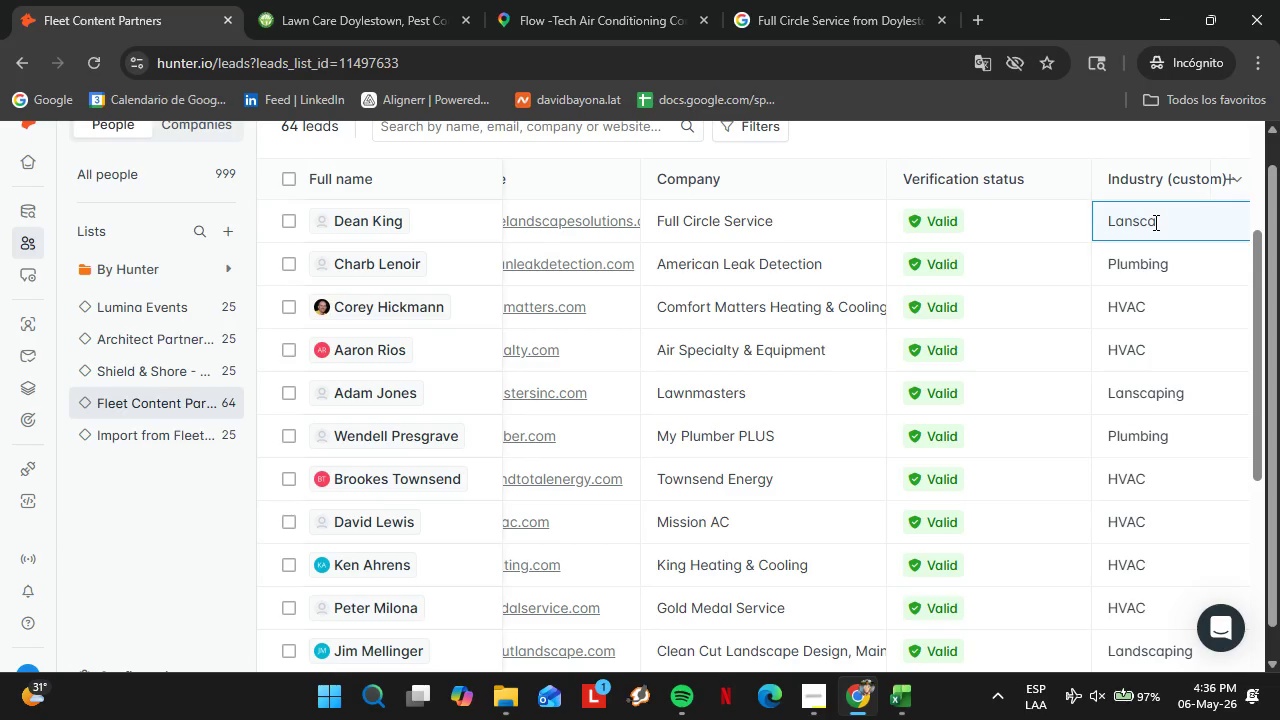 
key(Enter)
 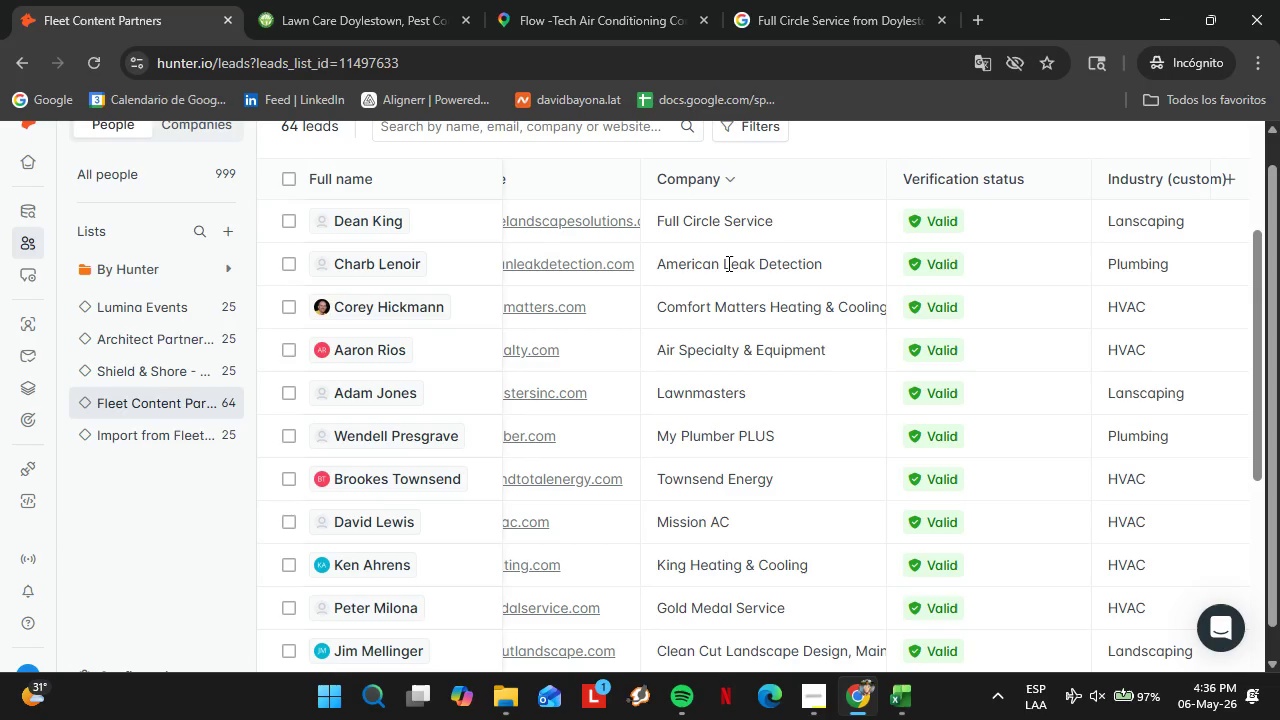 
wait(27.78)
 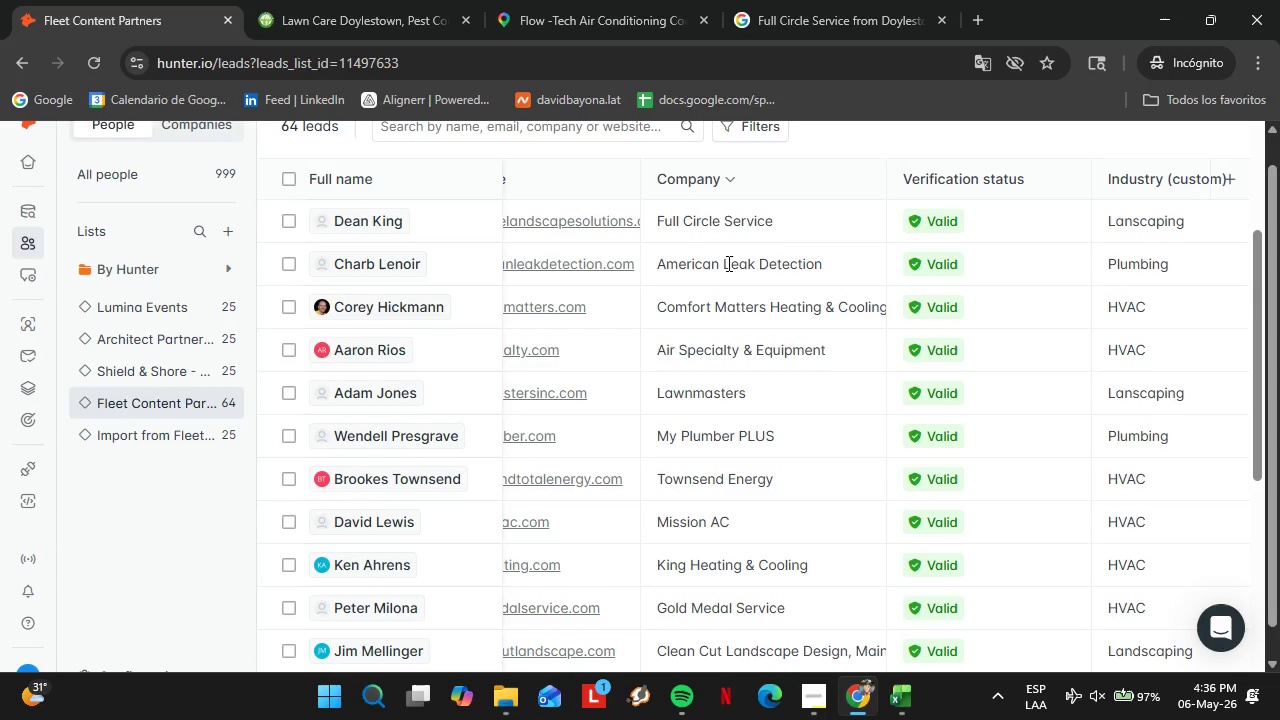 
scroll: coordinate [732, 315], scroll_direction: down, amount: 5.0
 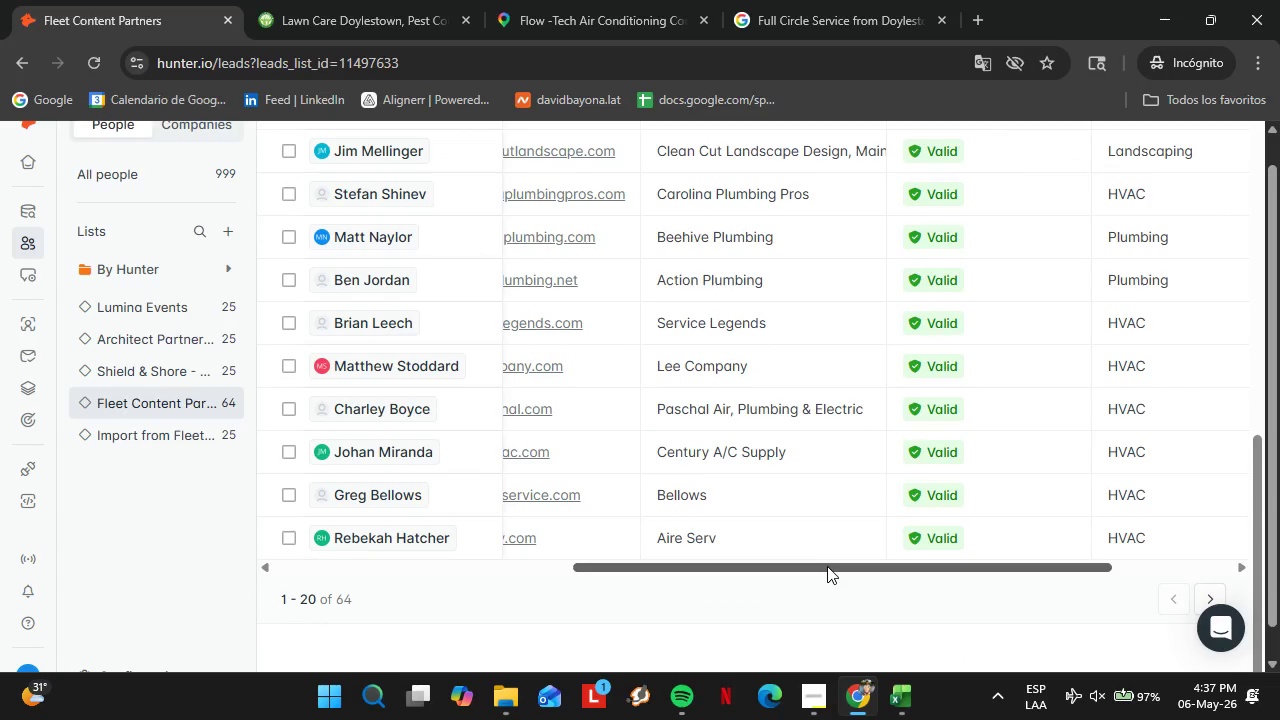 
left_click_drag(start_coordinate=[806, 563], to_coordinate=[863, 568])
 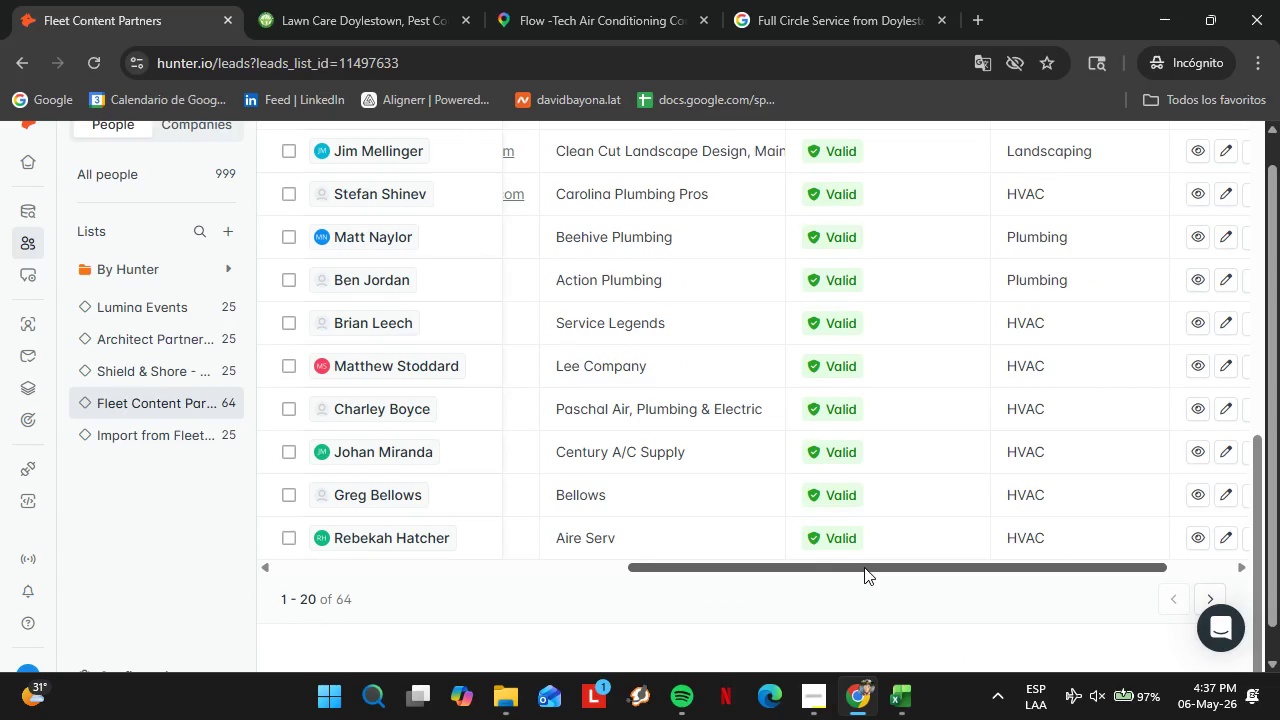 
wait(49.41)
 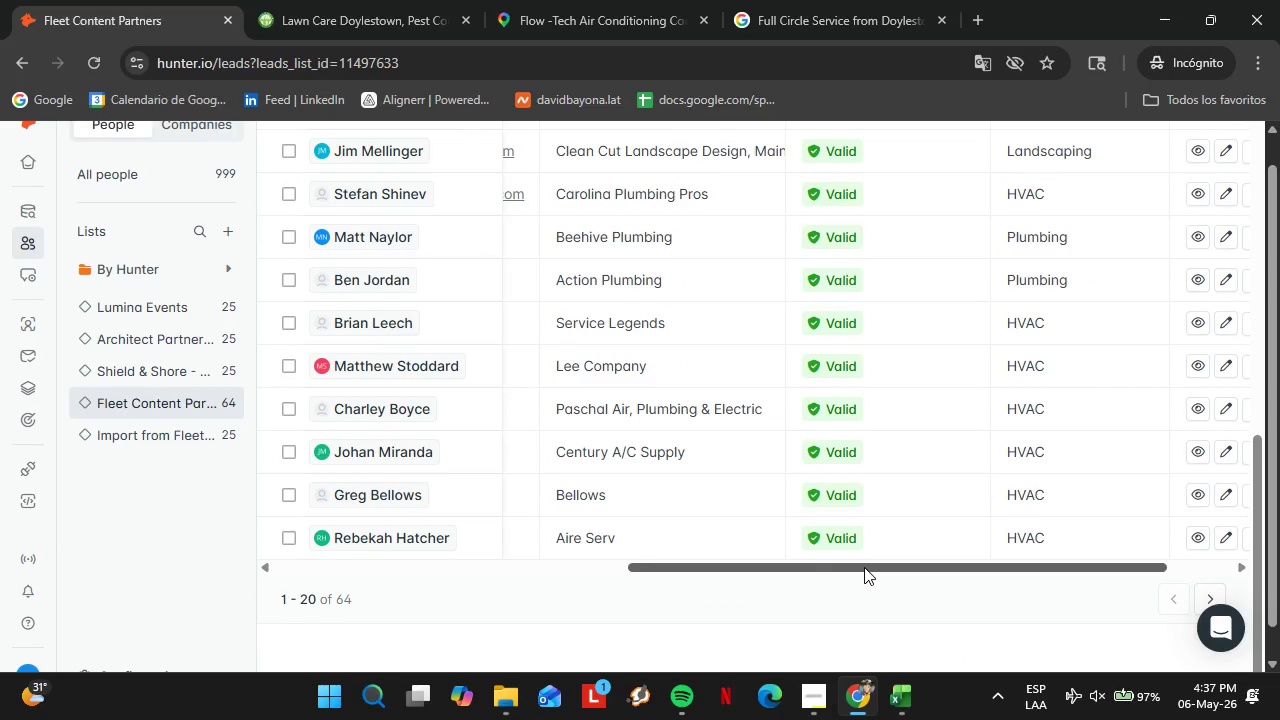 
left_click_drag(start_coordinate=[884, 566], to_coordinate=[948, 567])
 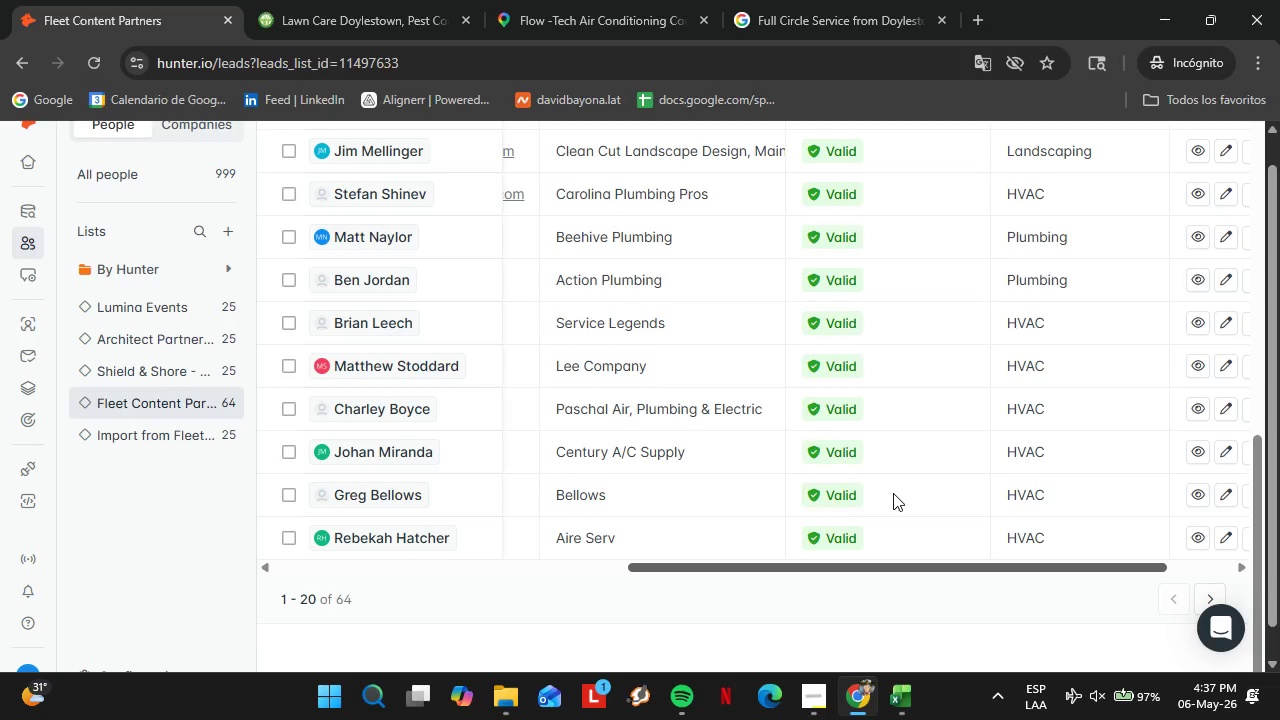 
left_click_drag(start_coordinate=[962, 569], to_coordinate=[554, 570])
 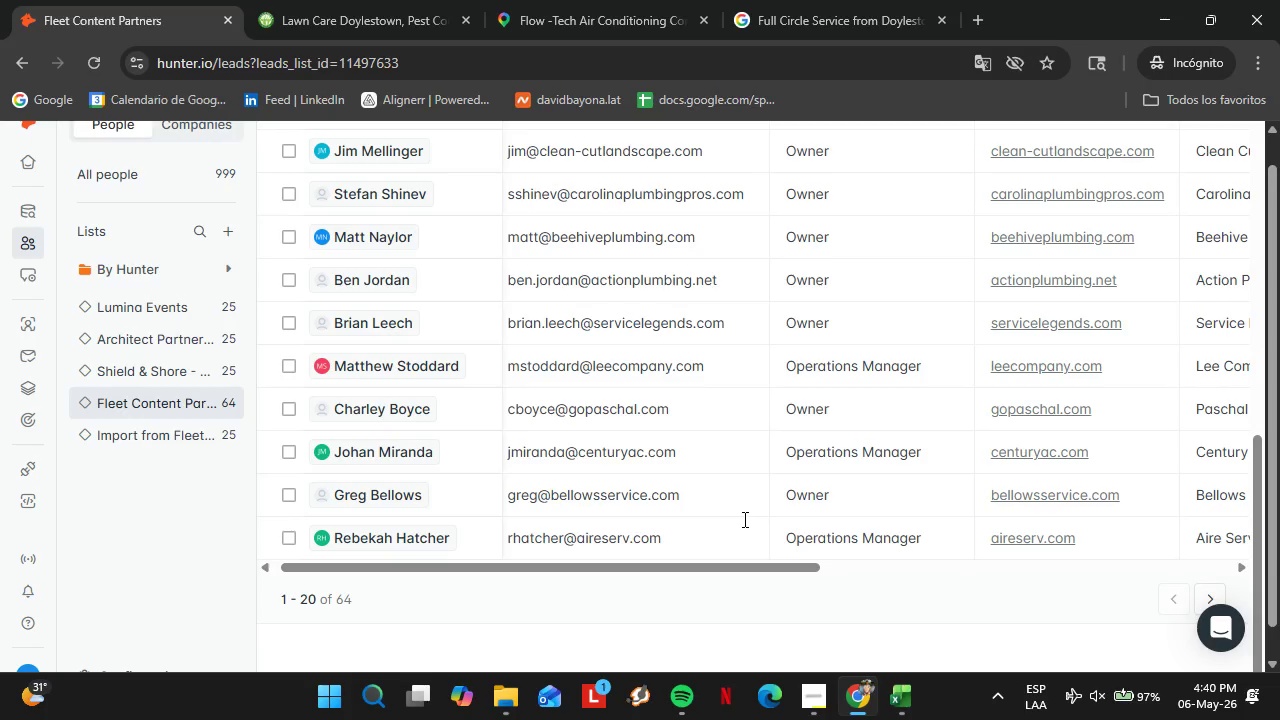 
scroll: coordinate [988, 500], scroll_direction: down, amount: 1.0
 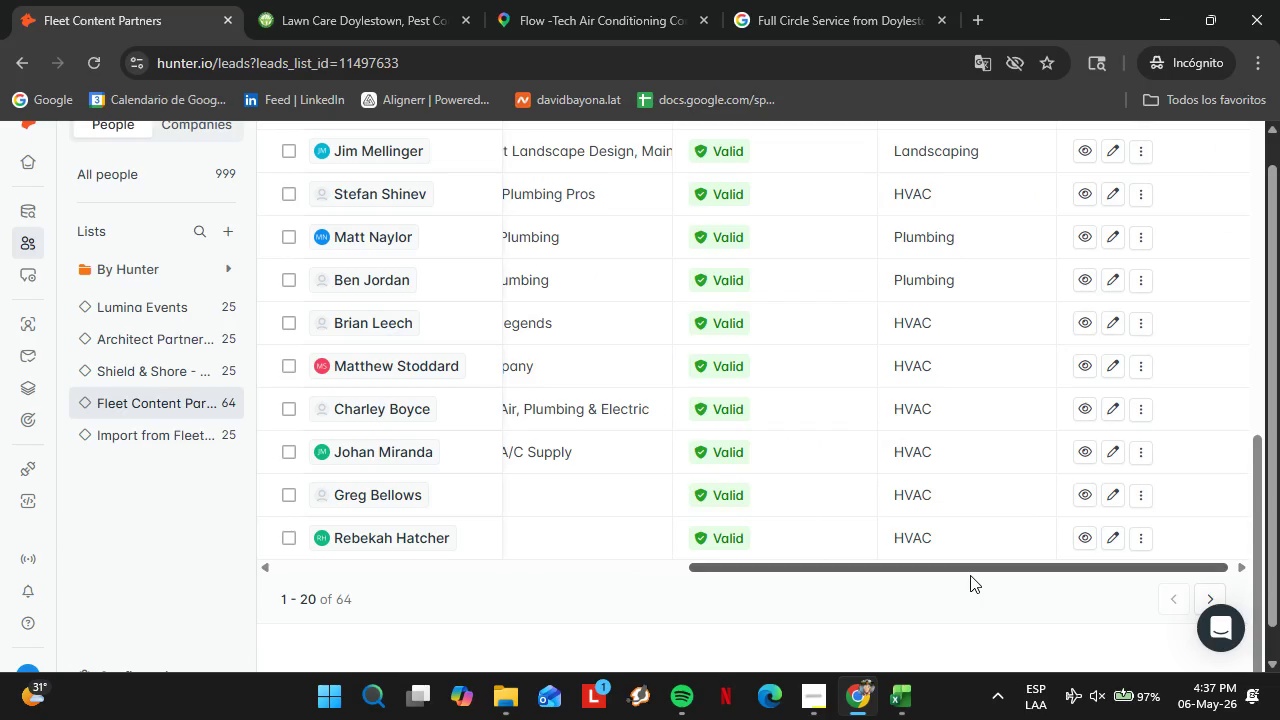 
wait(126.11)
 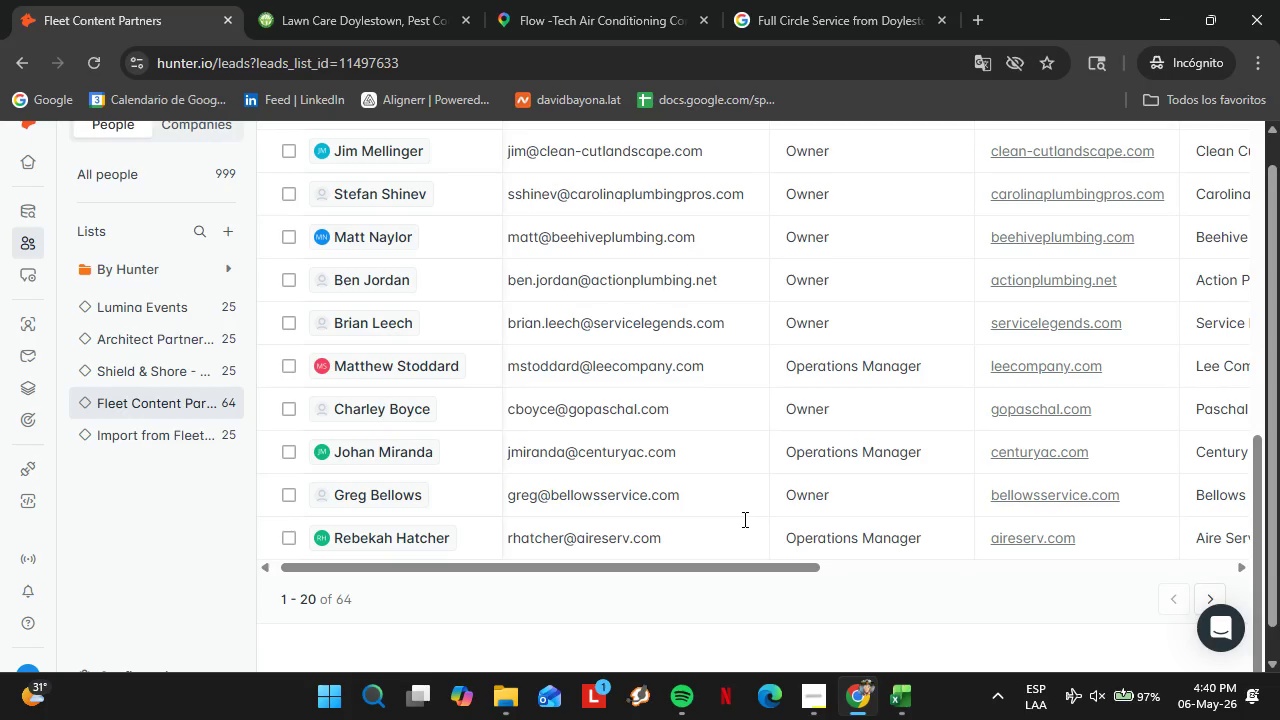 
left_click_drag(start_coordinate=[635, 565], to_coordinate=[1008, 566])
 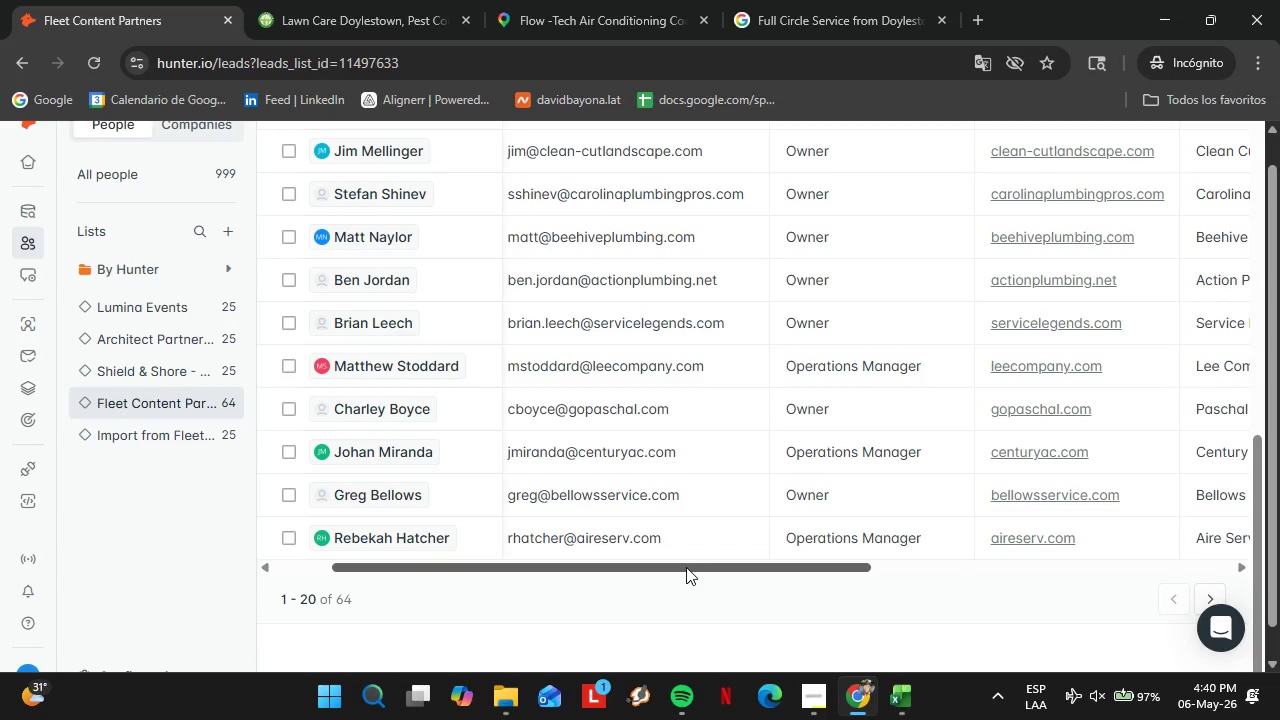 
scroll: coordinate [899, 455], scroll_direction: up, amount: 6.0
 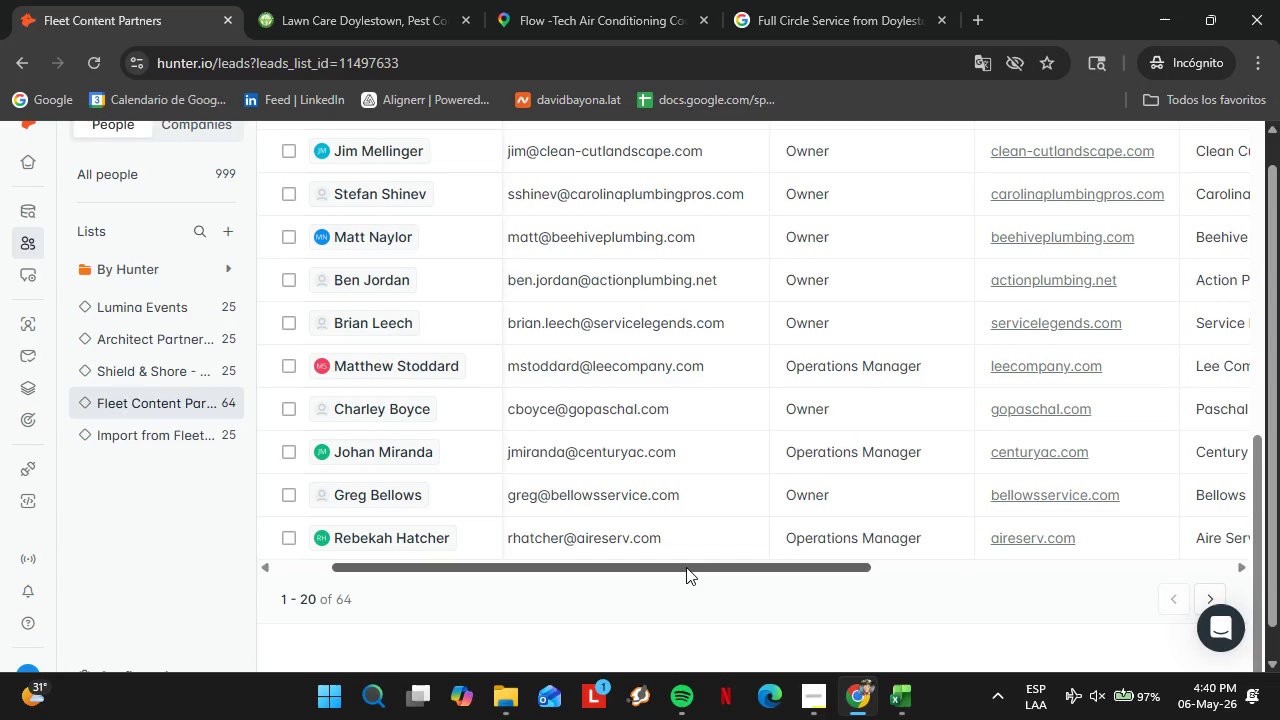 
mouse_move([871, 450])
 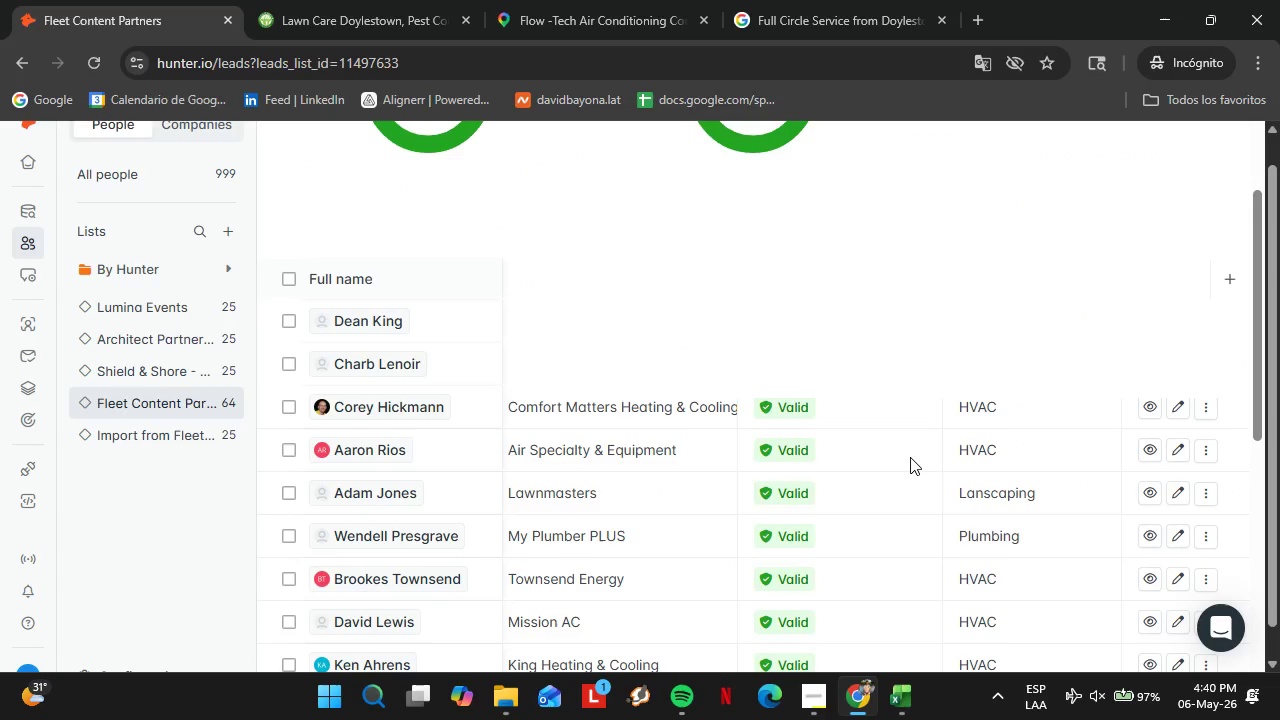 
left_click_drag(start_coordinate=[927, 572], to_coordinate=[518, 567])
 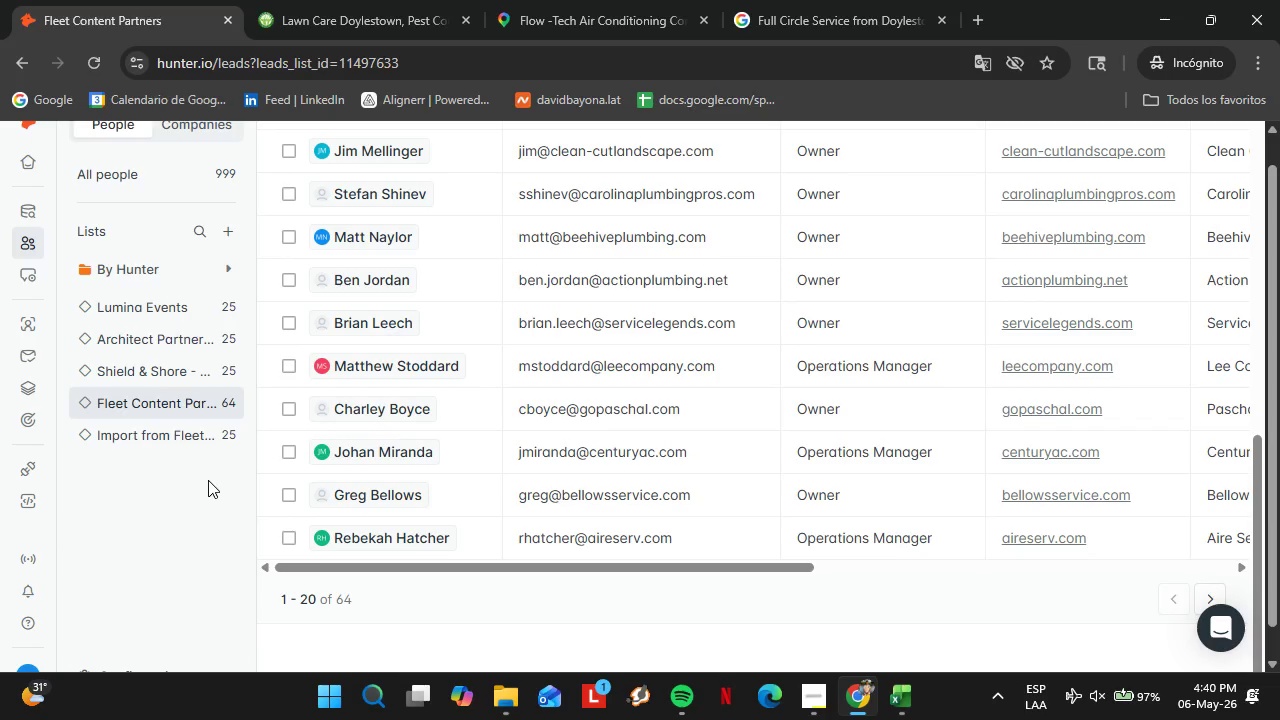 
scroll: coordinate [968, 406], scroll_direction: down, amount: 9.0
 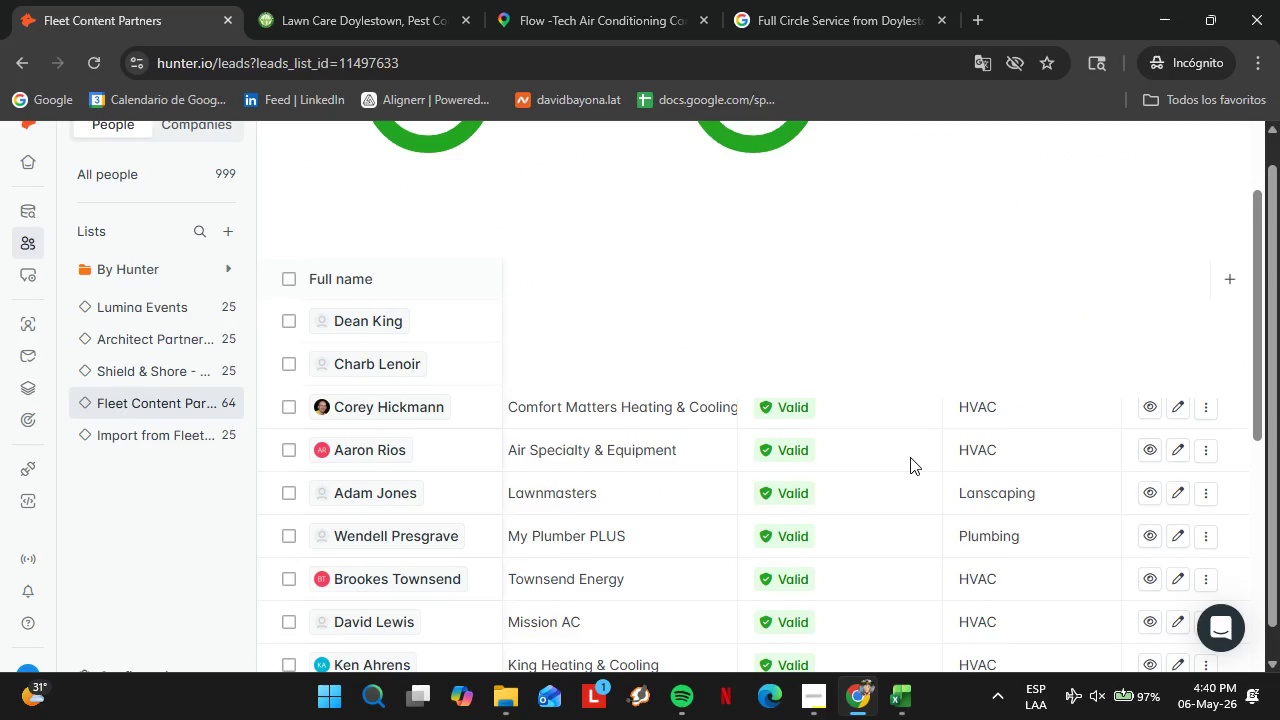 
wait(5.7)
 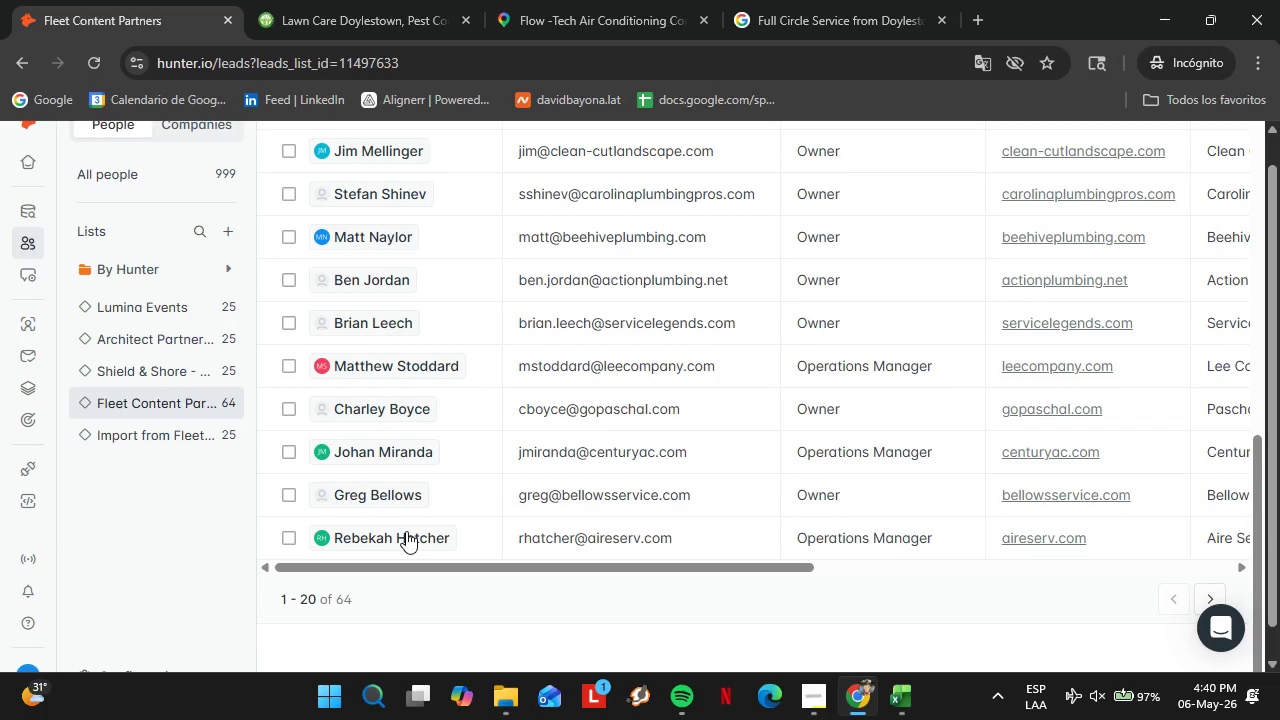 
scroll: coordinate [230, 502], scroll_direction: up, amount: 3.0
 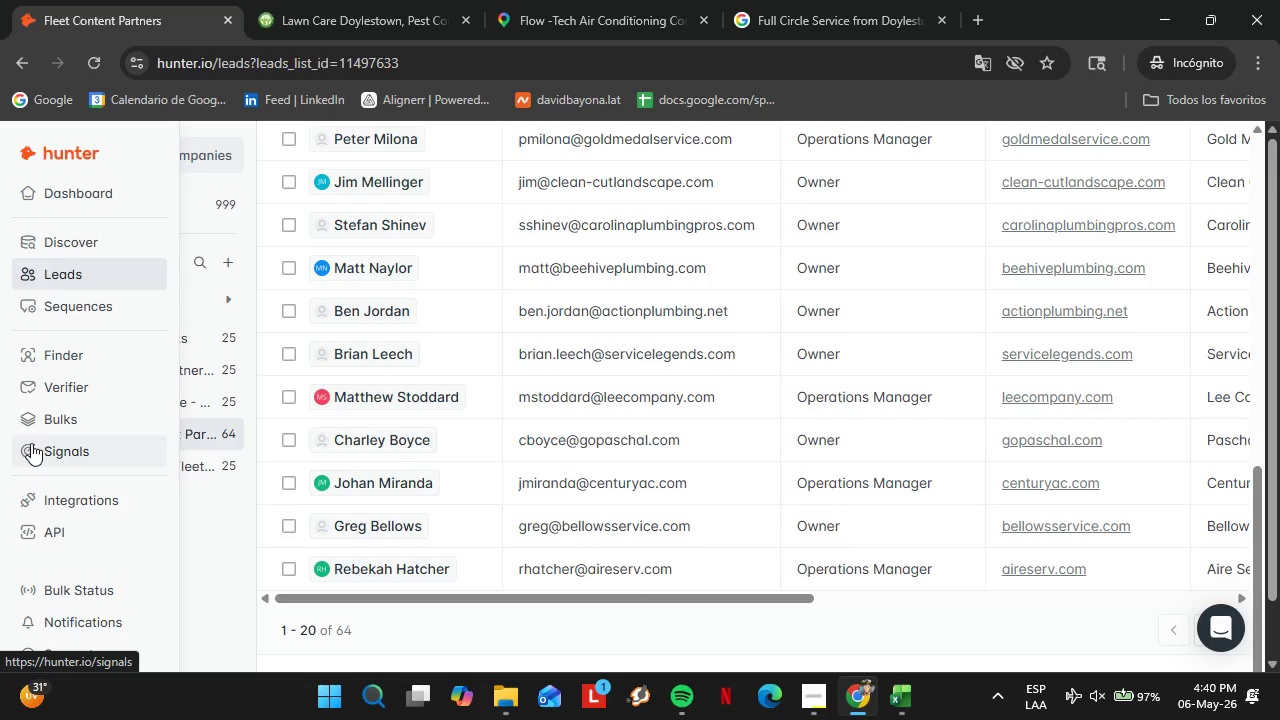 
wait(28.36)
 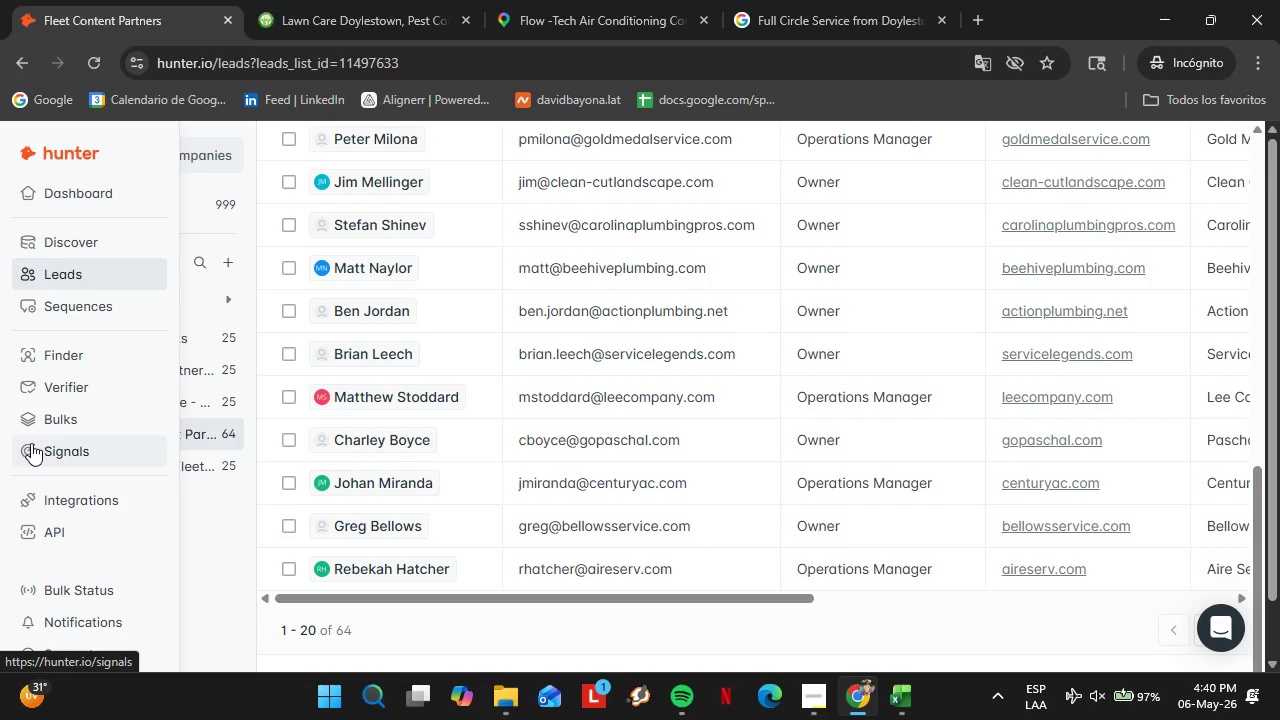 
left_click_drag(start_coordinate=[488, 601], to_coordinate=[951, 604])
 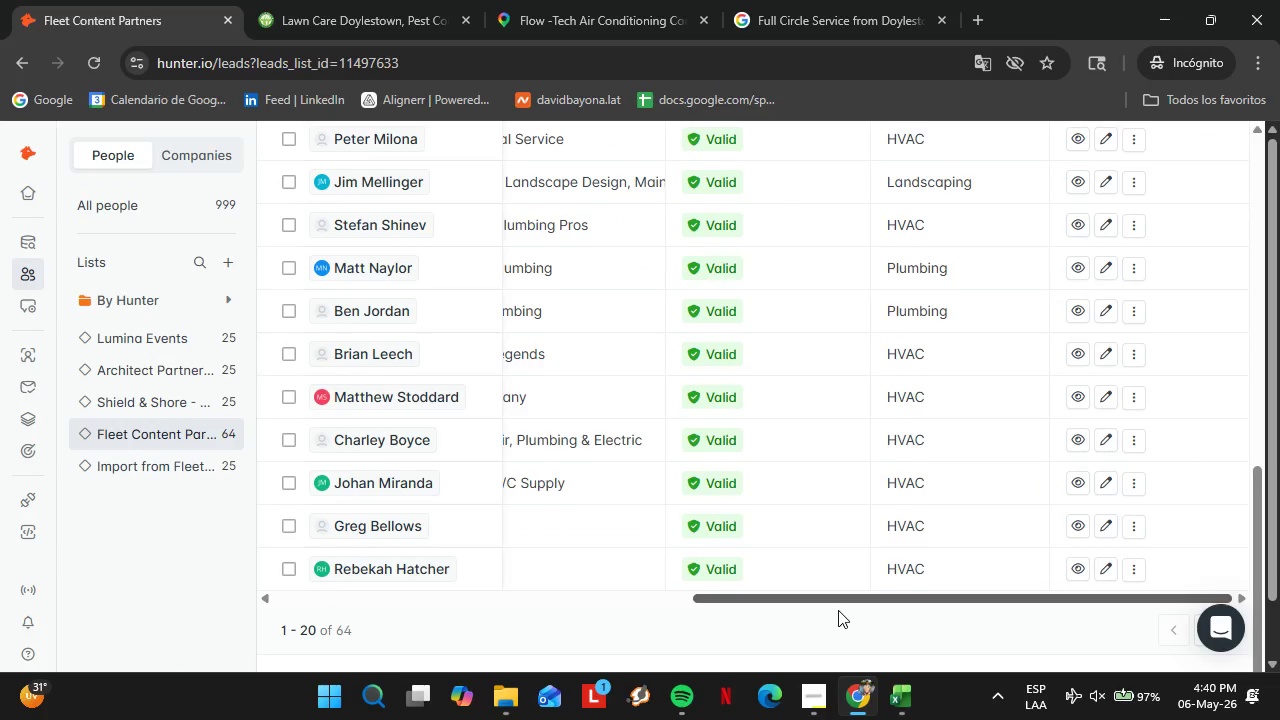 
scroll: coordinate [909, 568], scroll_direction: up, amount: 7.0
 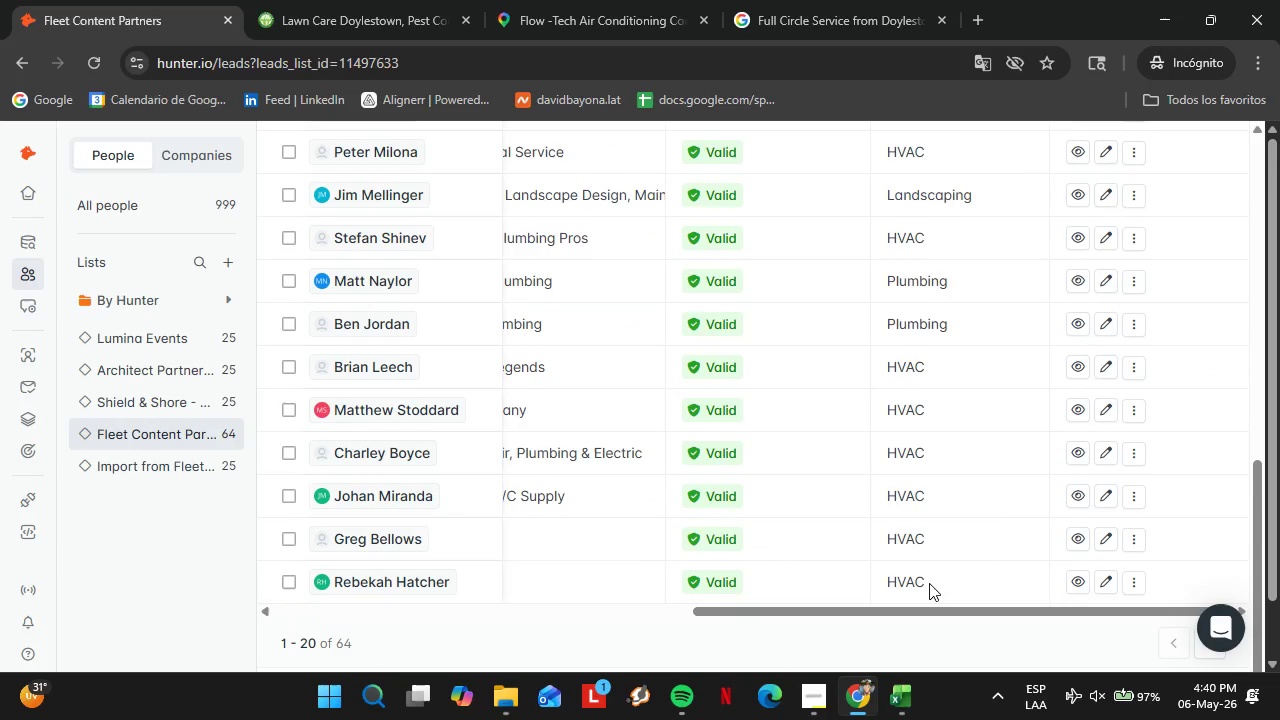 
left_click([26, 349])
 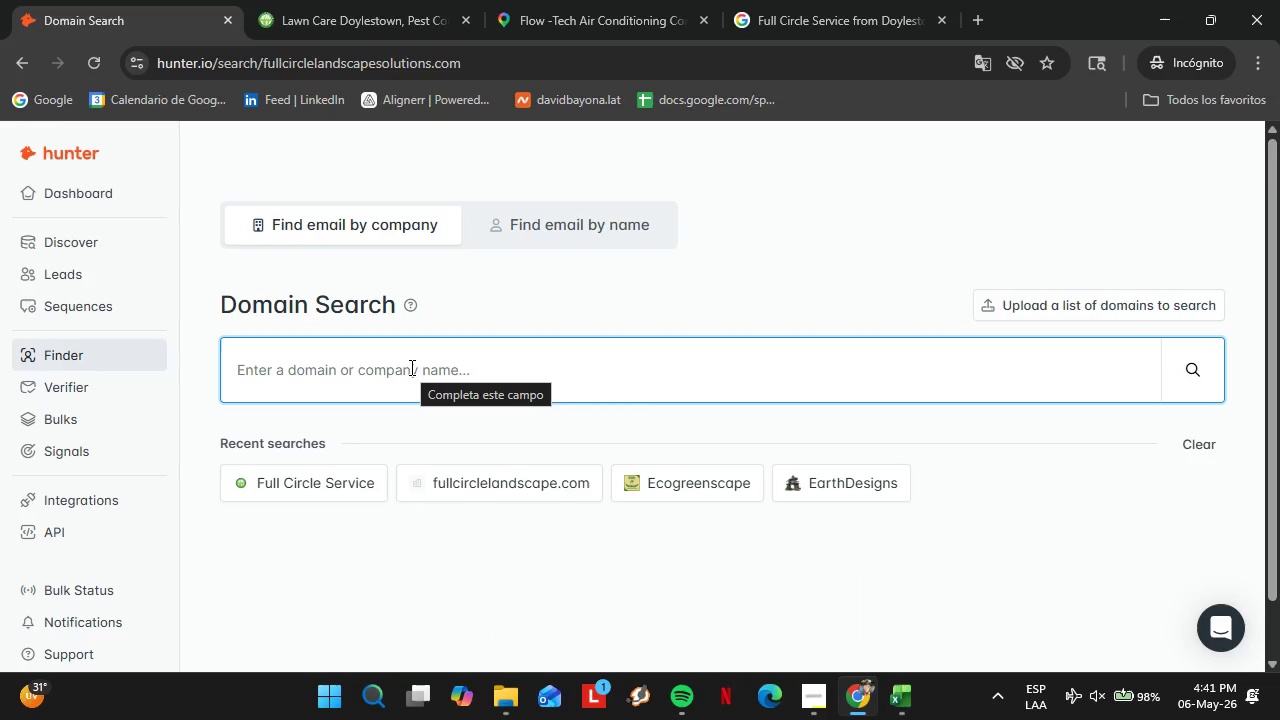 
wait(17.25)
 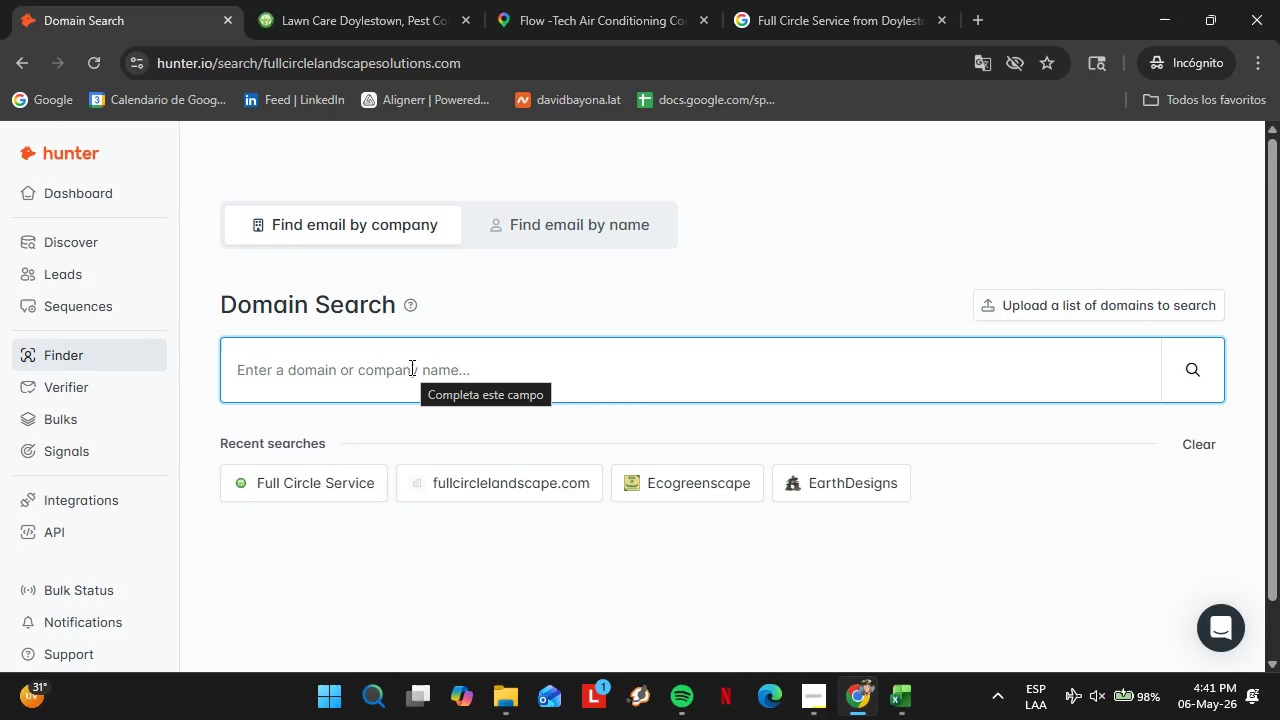 
type(gardenlandscape.com)
 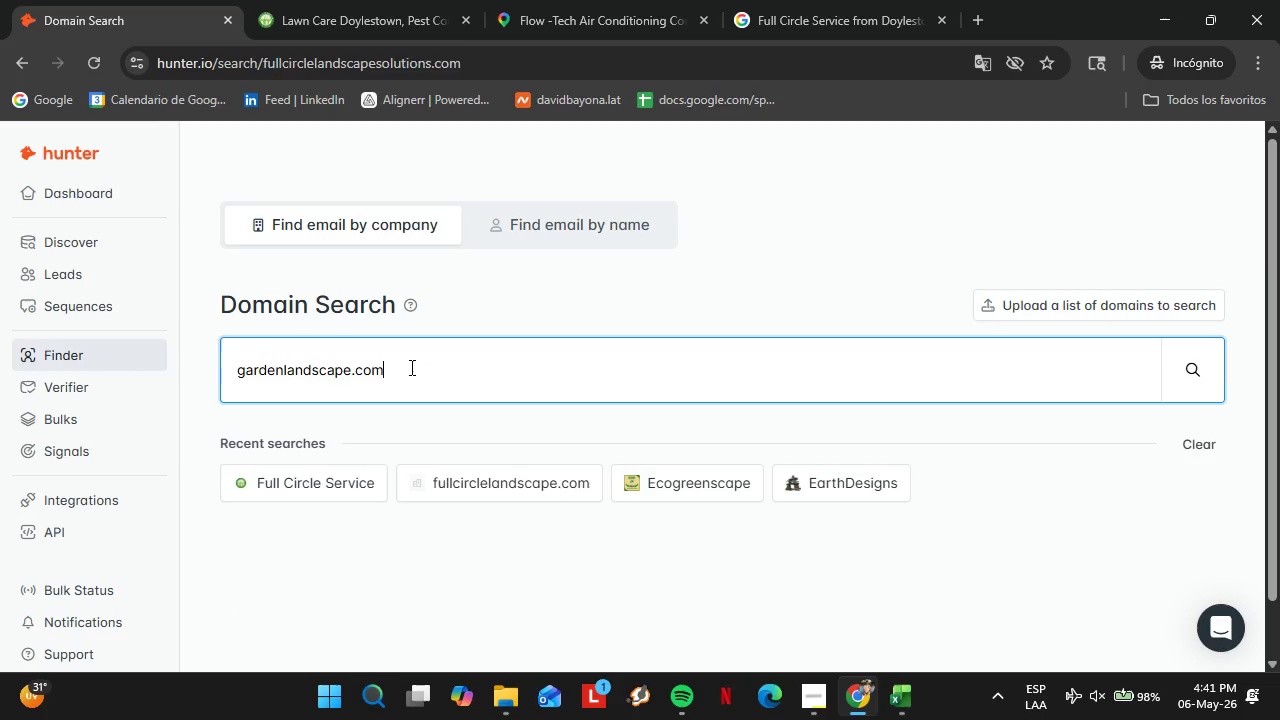 
key(Enter)
 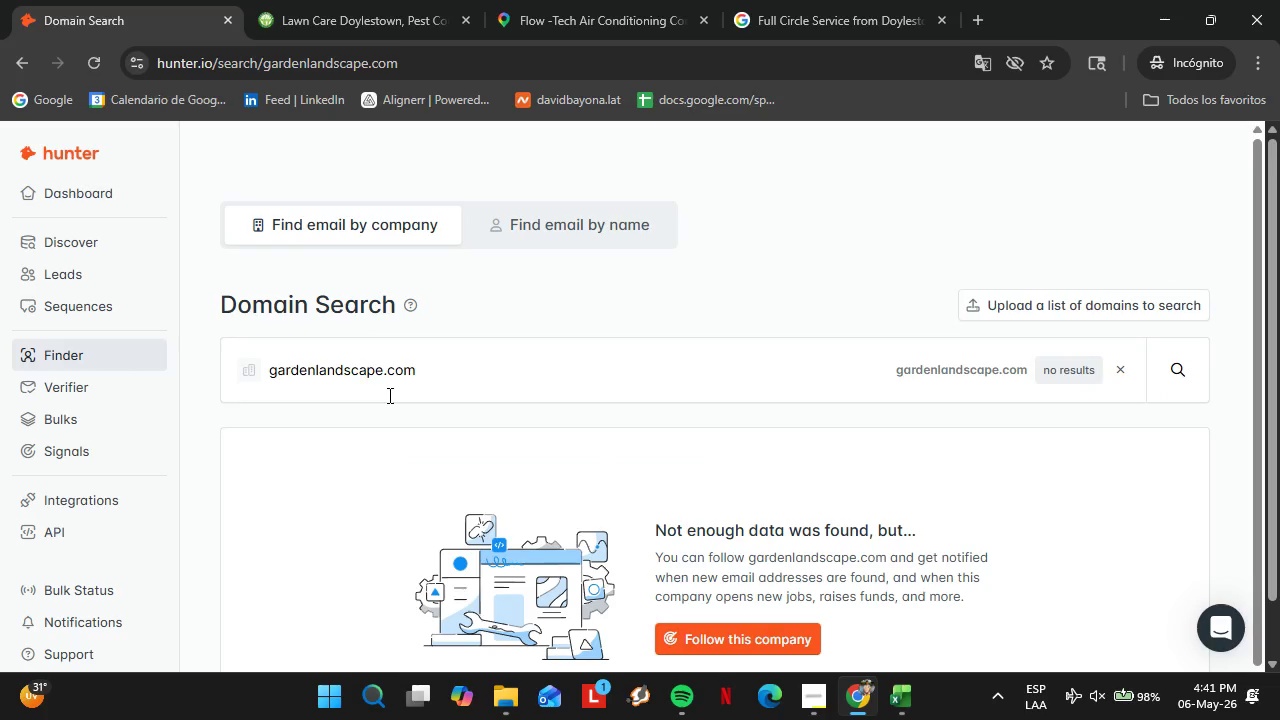 
double_click([411, 375])
 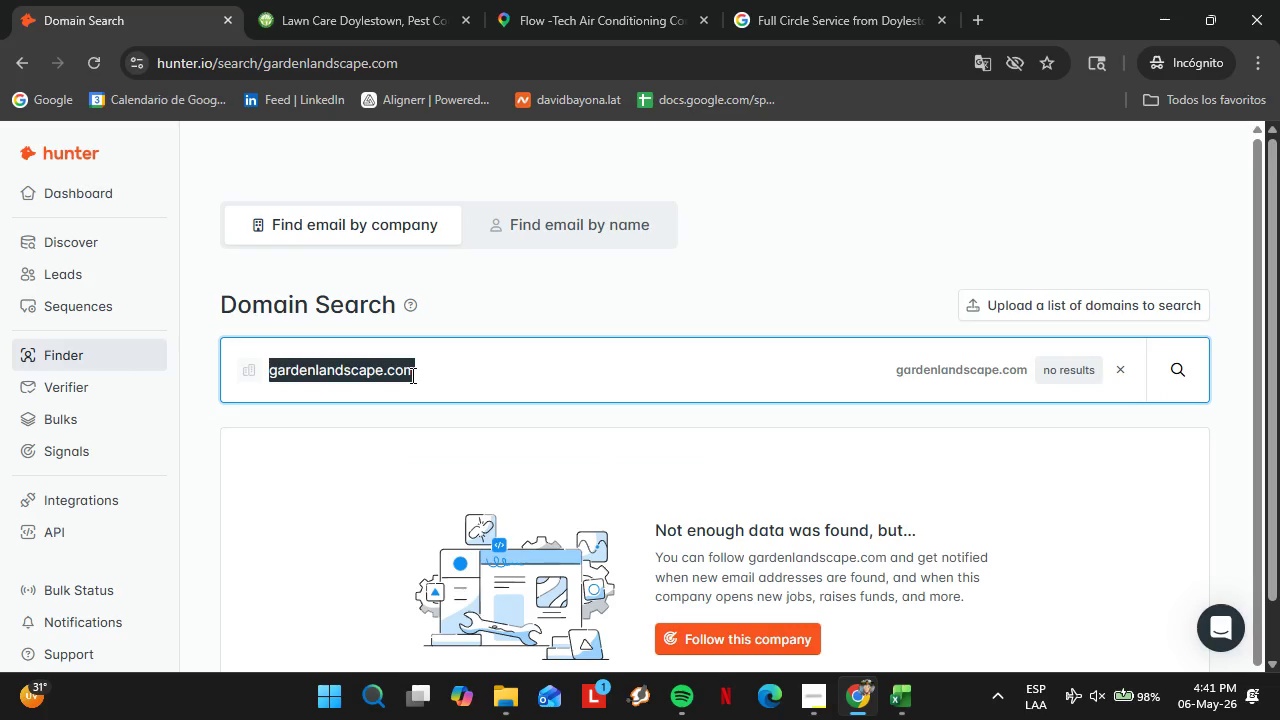 
triple_click([411, 375])
 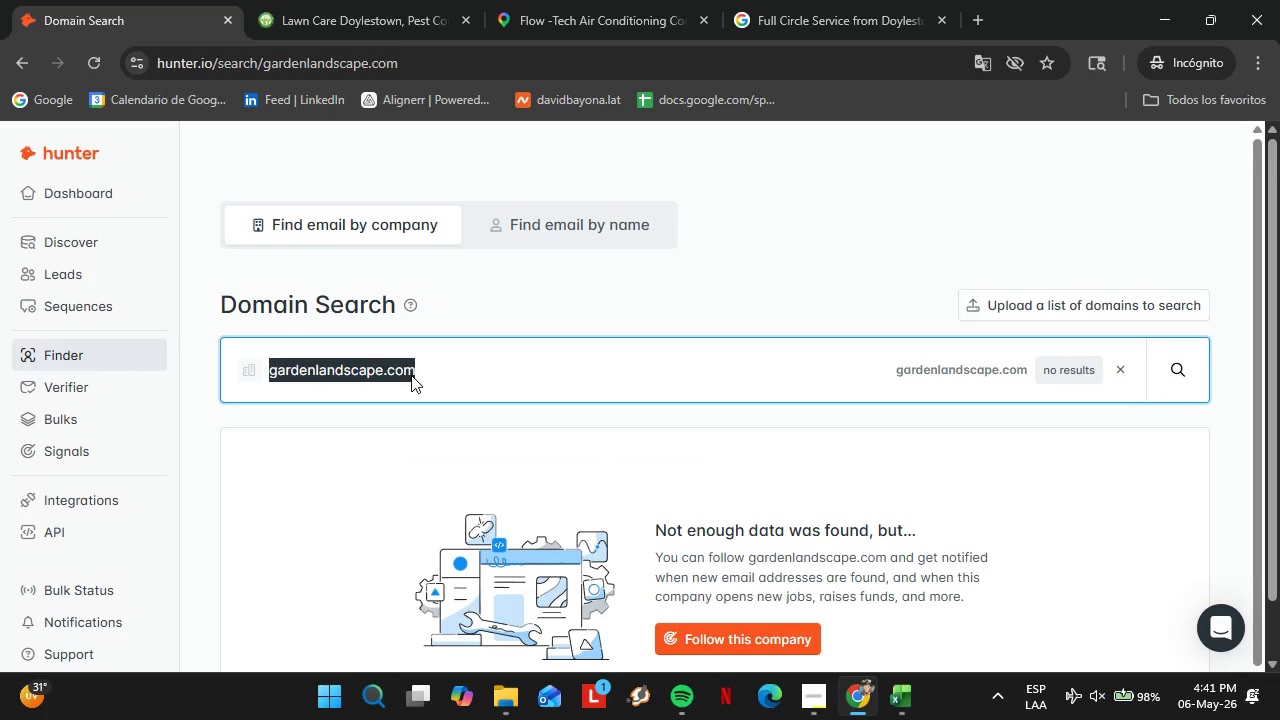 
type(greenearthlandscape,)
key(Backspace)
type(.com)
 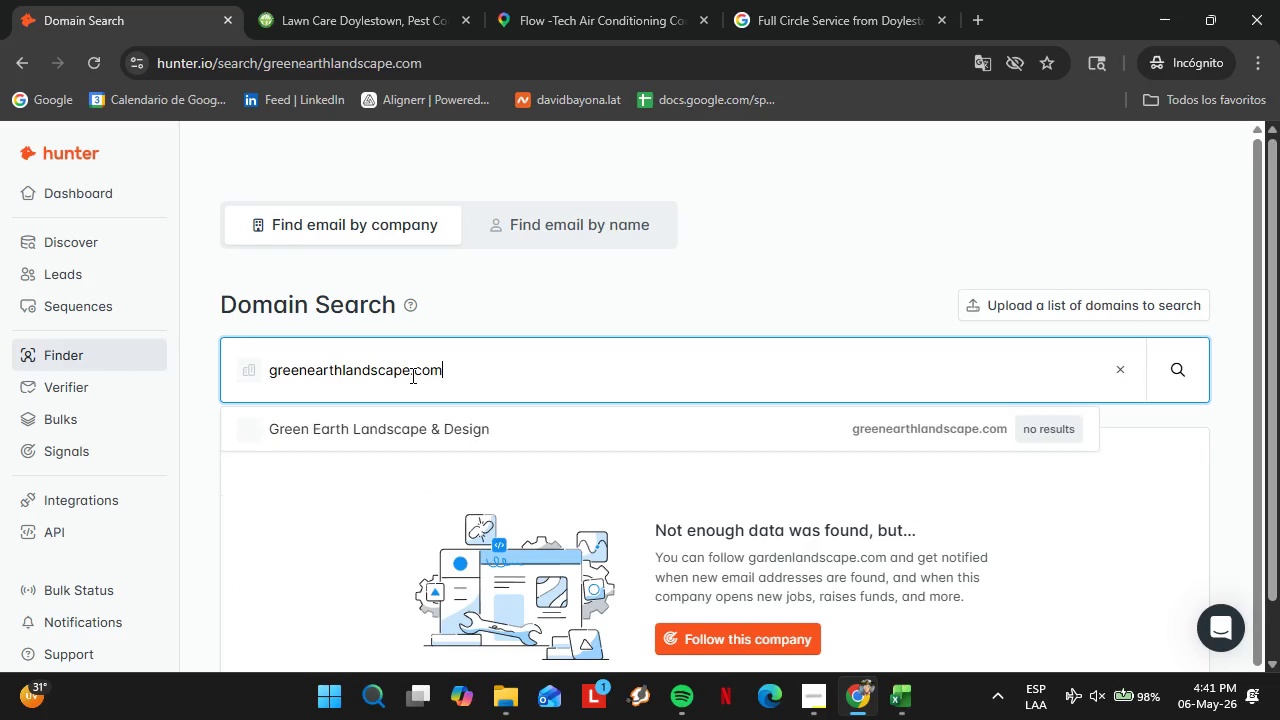 
key(Enter)
 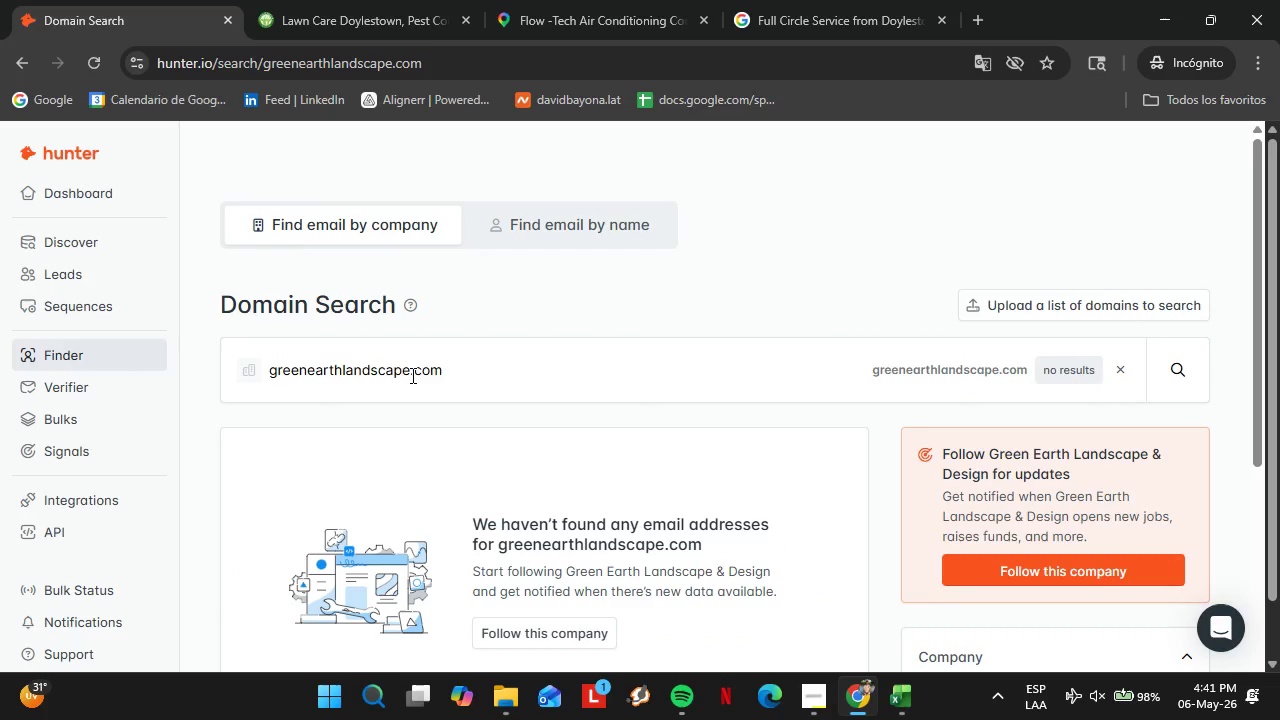 
double_click([411, 375])
 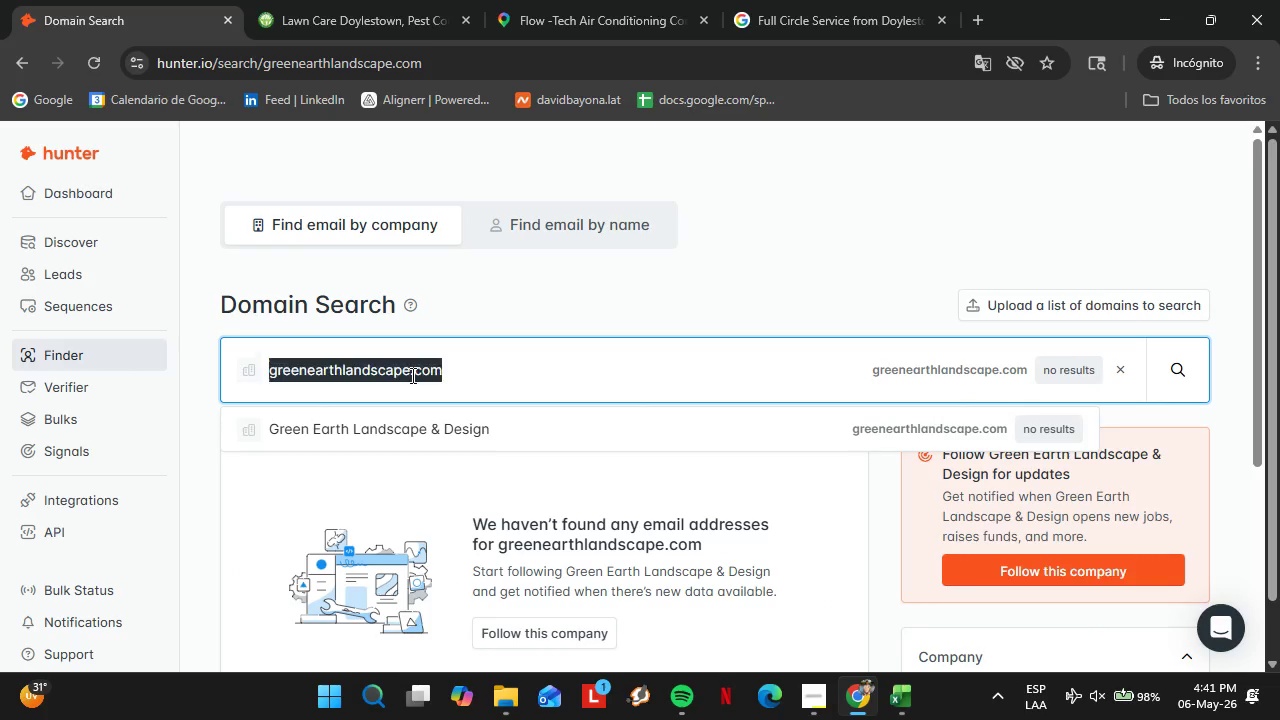 
triple_click([411, 375])
 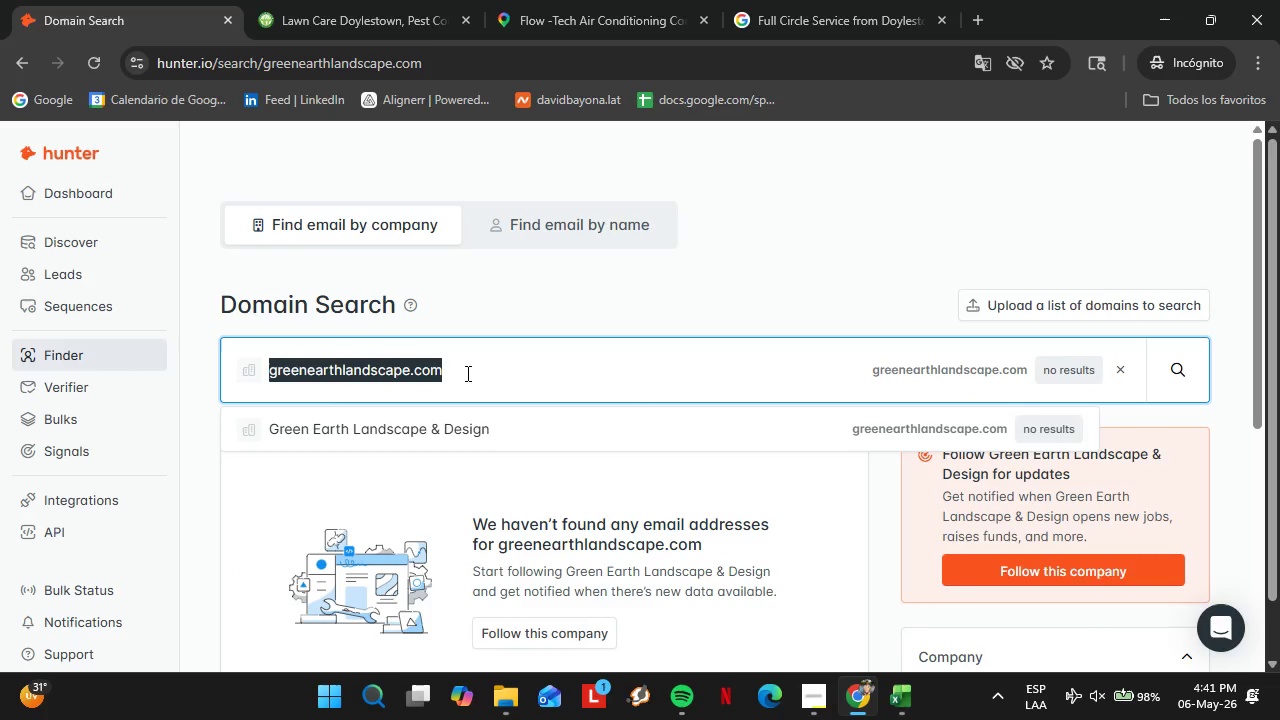 
wait(14.49)
 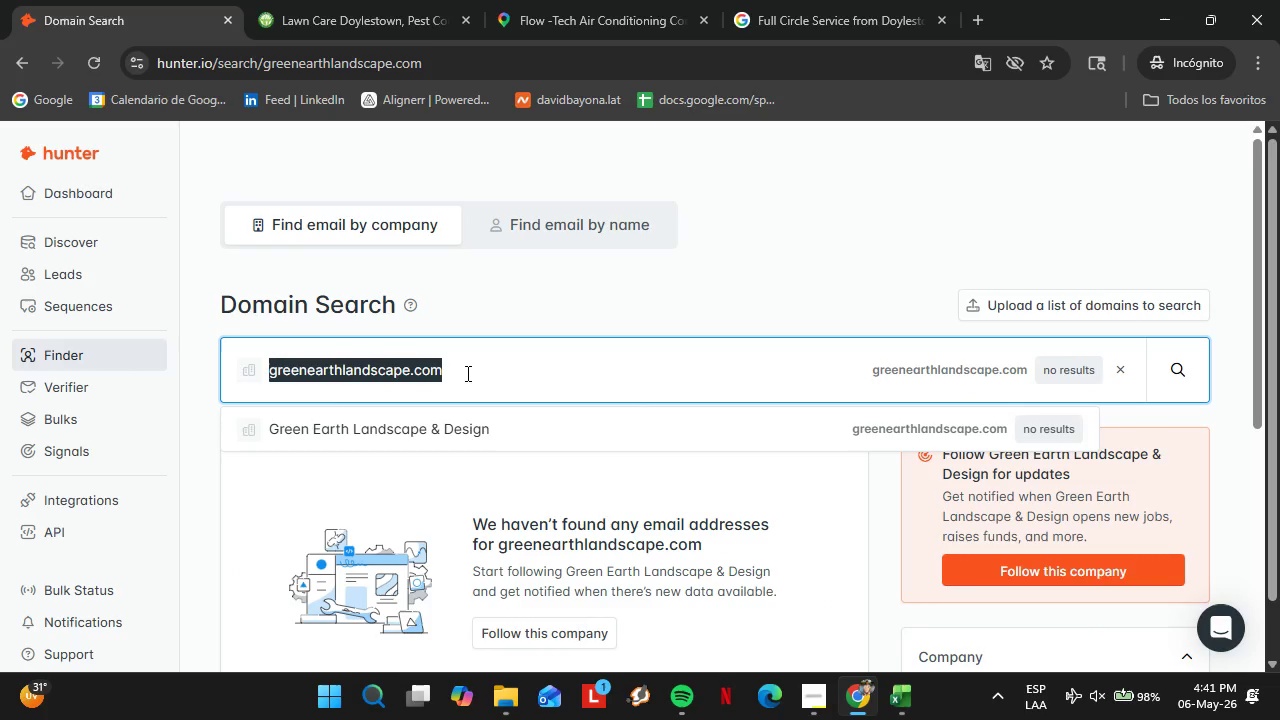 
type(greem)
key(Backspace)
type(nhorizon)
 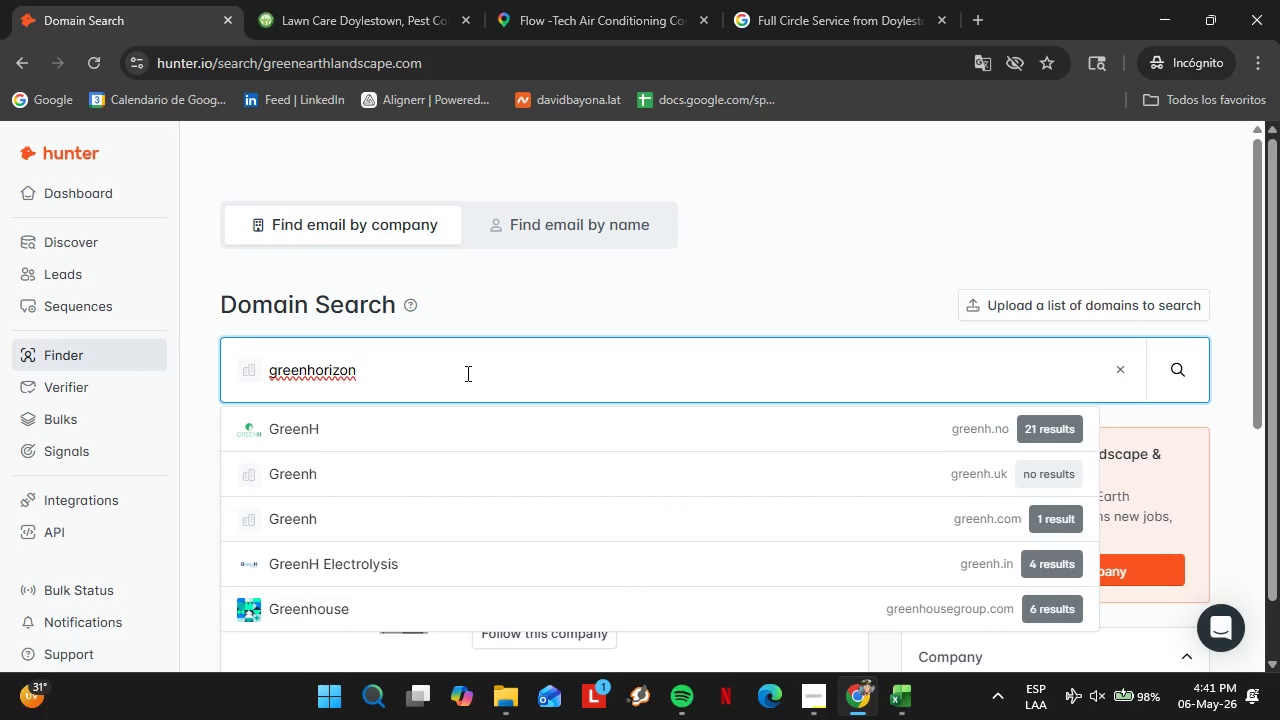 
type(sinc.xom)
key(Backspace)
key(Backspace)
key(Backspace)
type(com)
 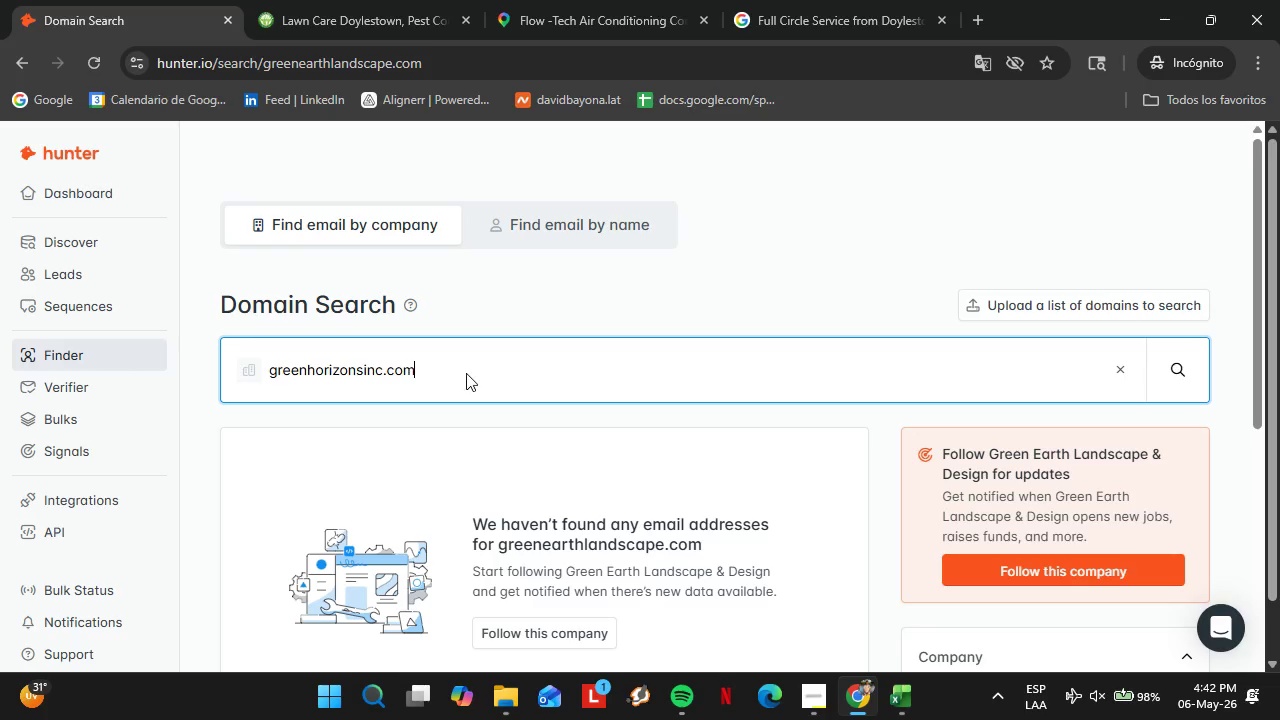 
key(Enter)
 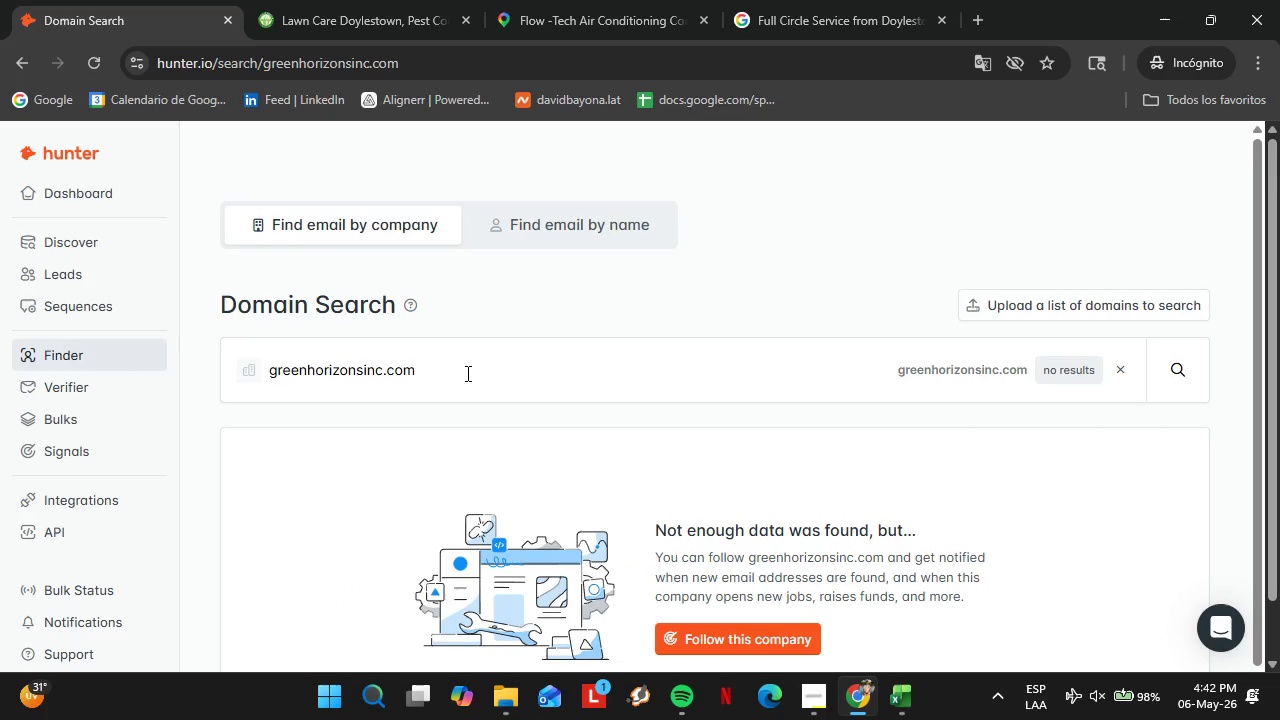 
wait(5.28)
 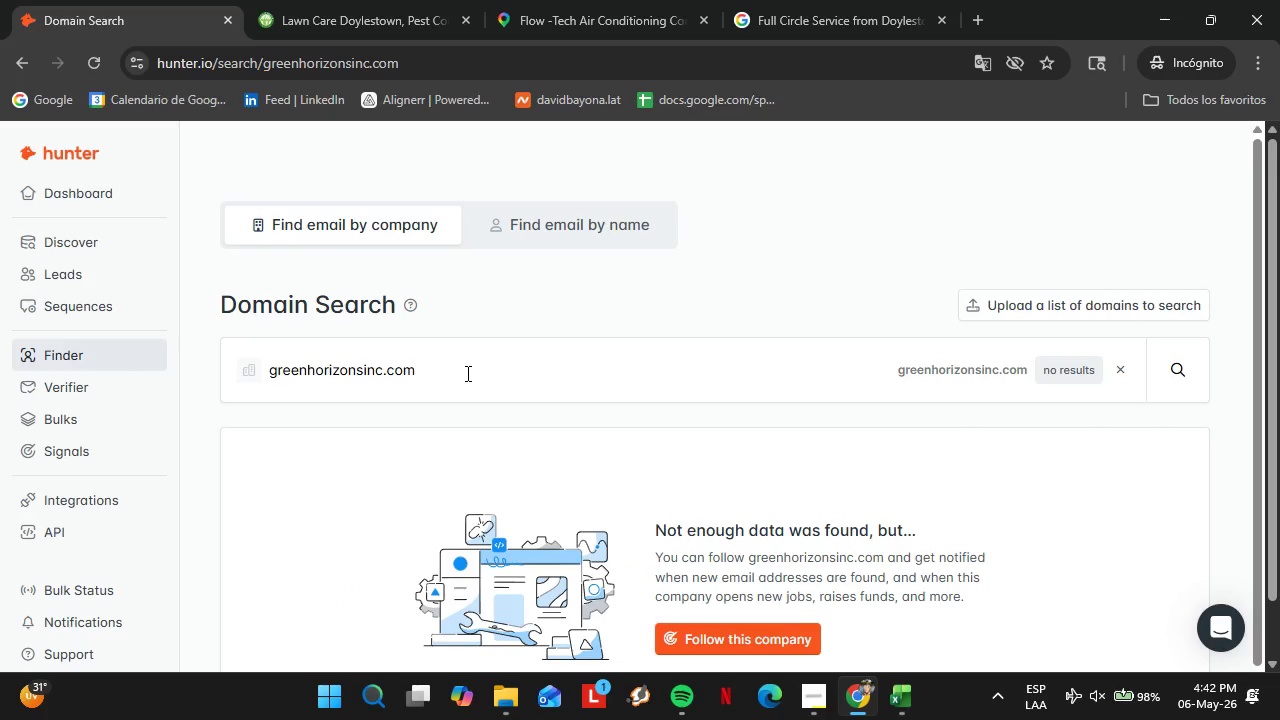 
double_click([466, 373])
 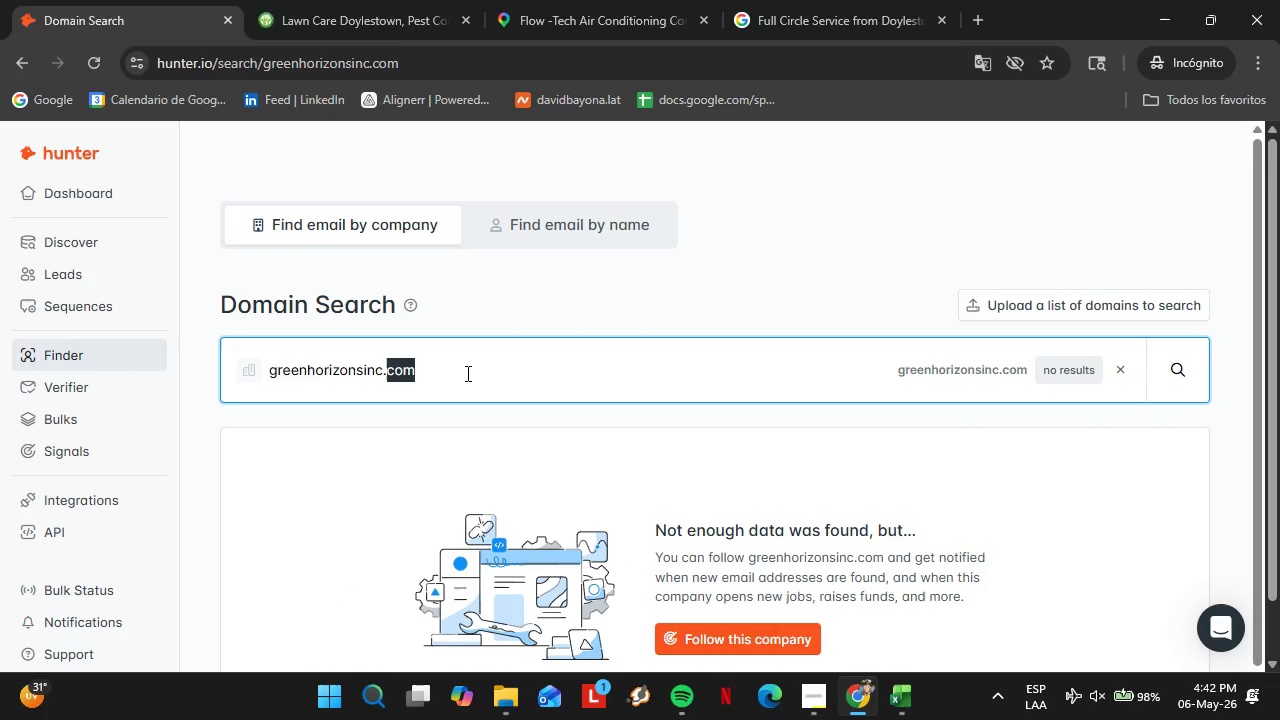 
triple_click([466, 373])
 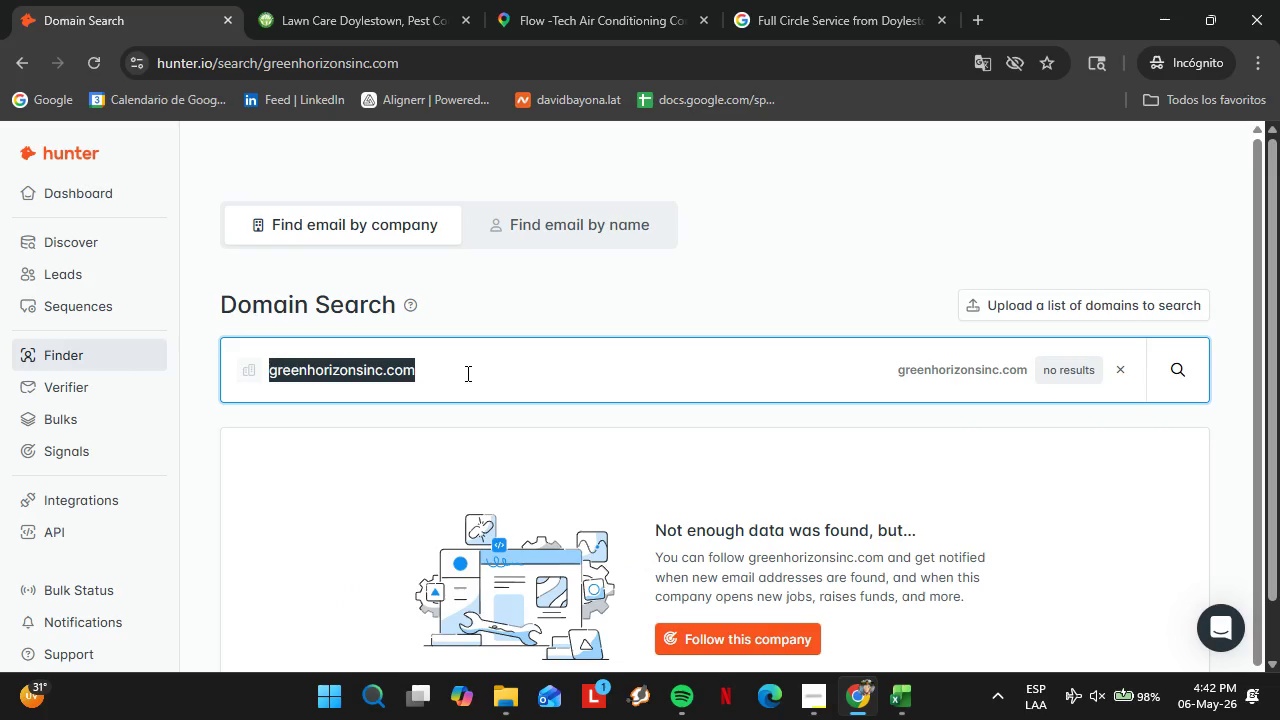 
type(greenscapelawn.com)
 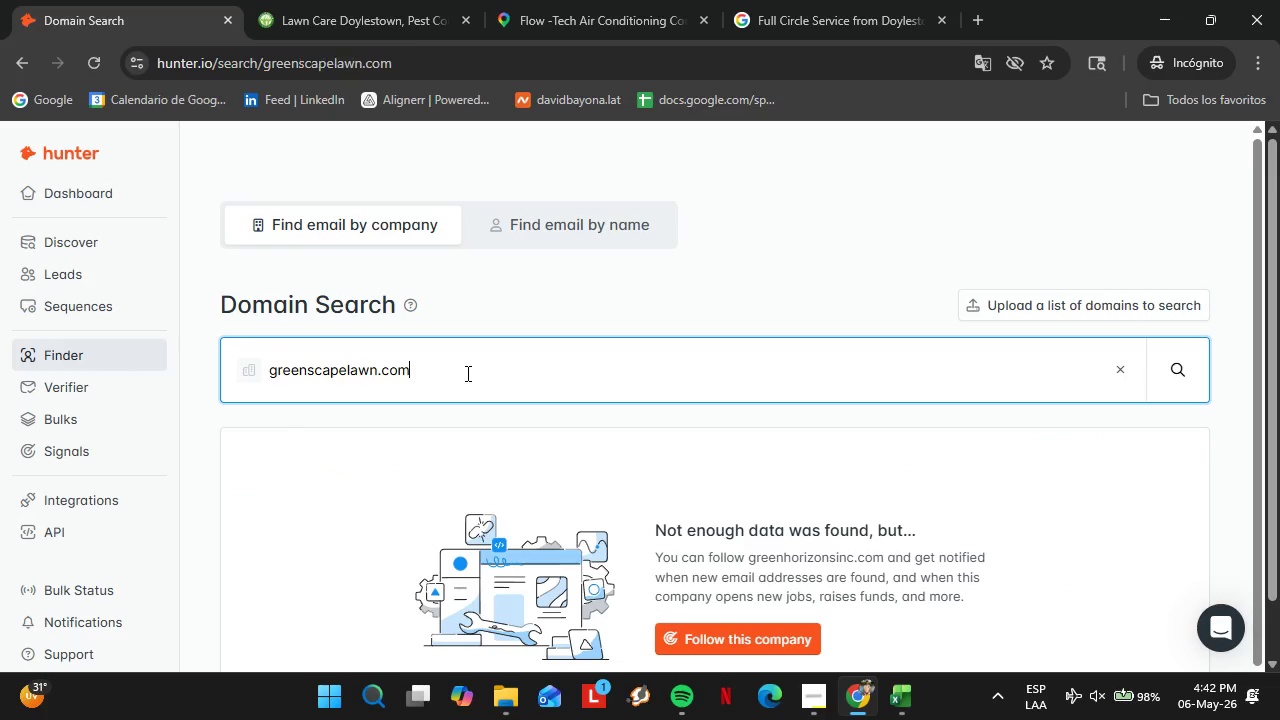 
key(Enter)
 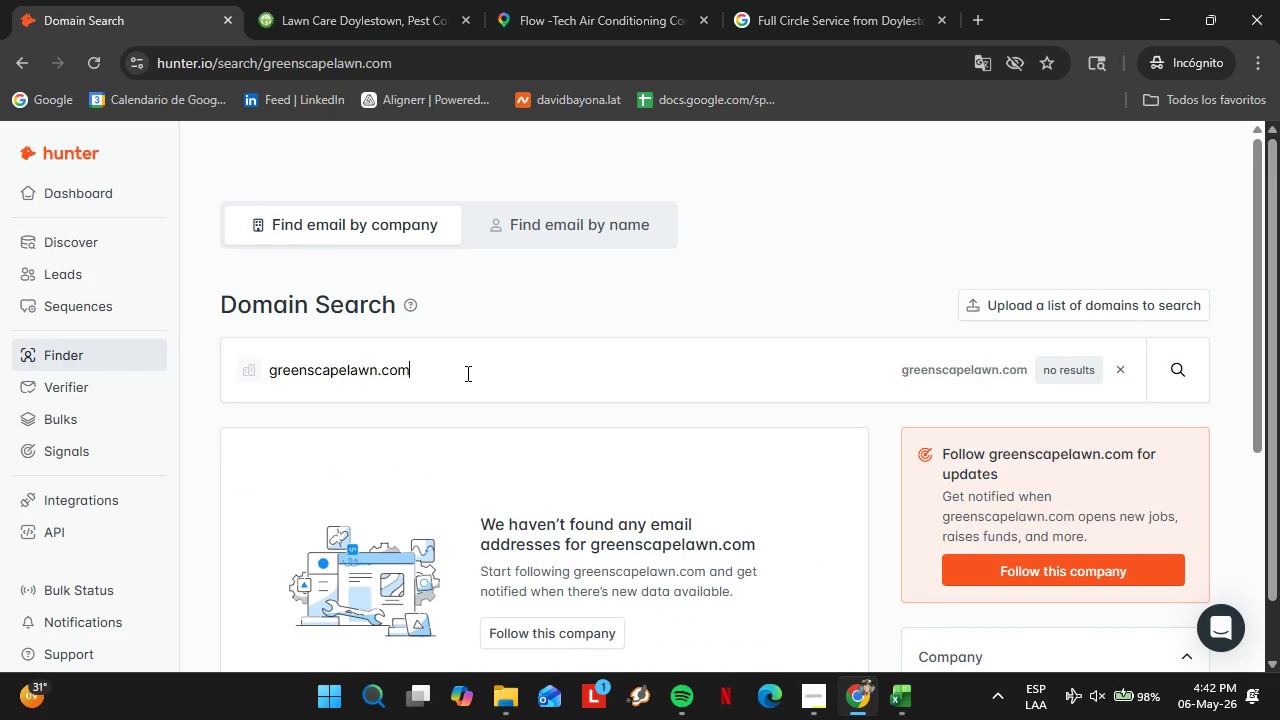 
double_click([466, 373])
 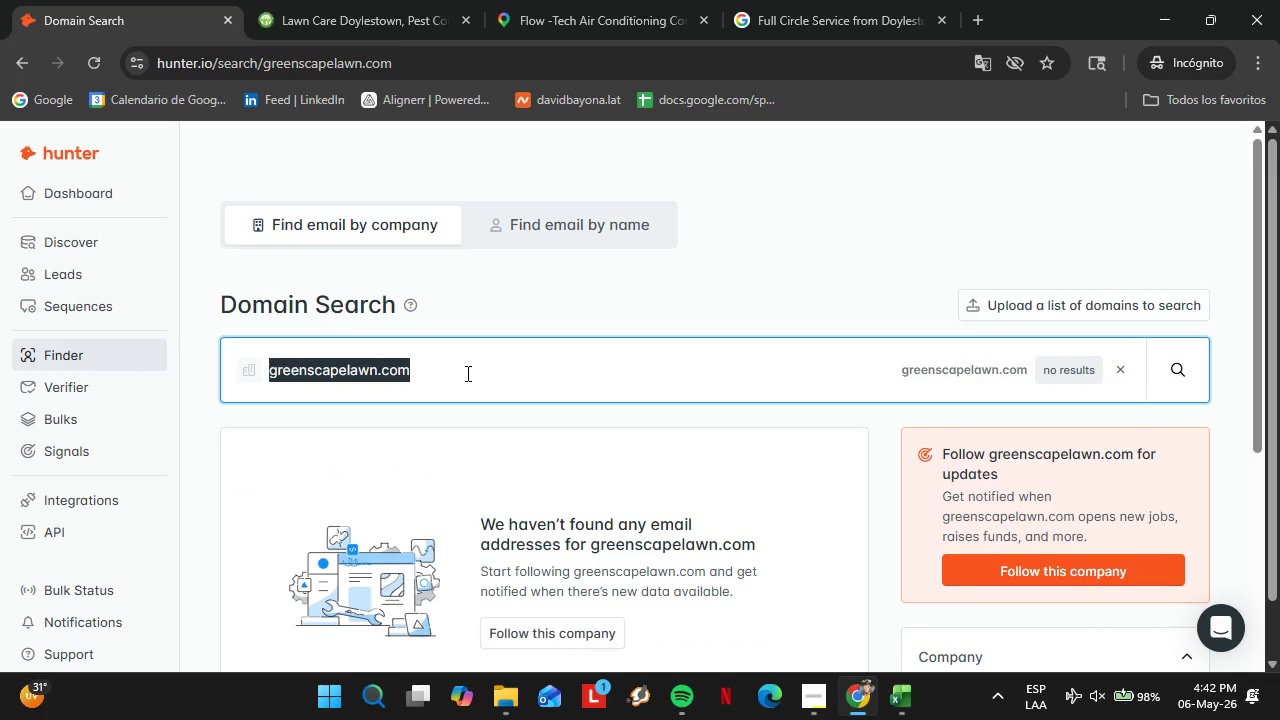 
triple_click([466, 373])
 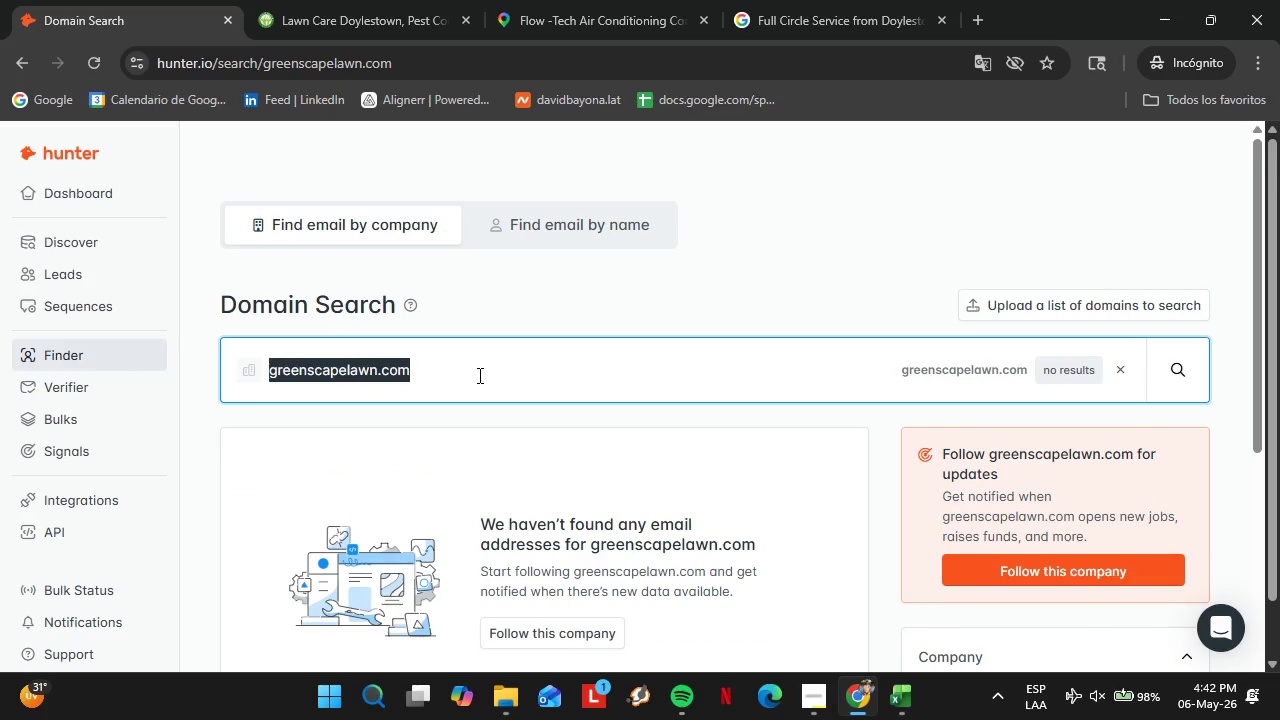 
type(landscapegroupinc.com)
 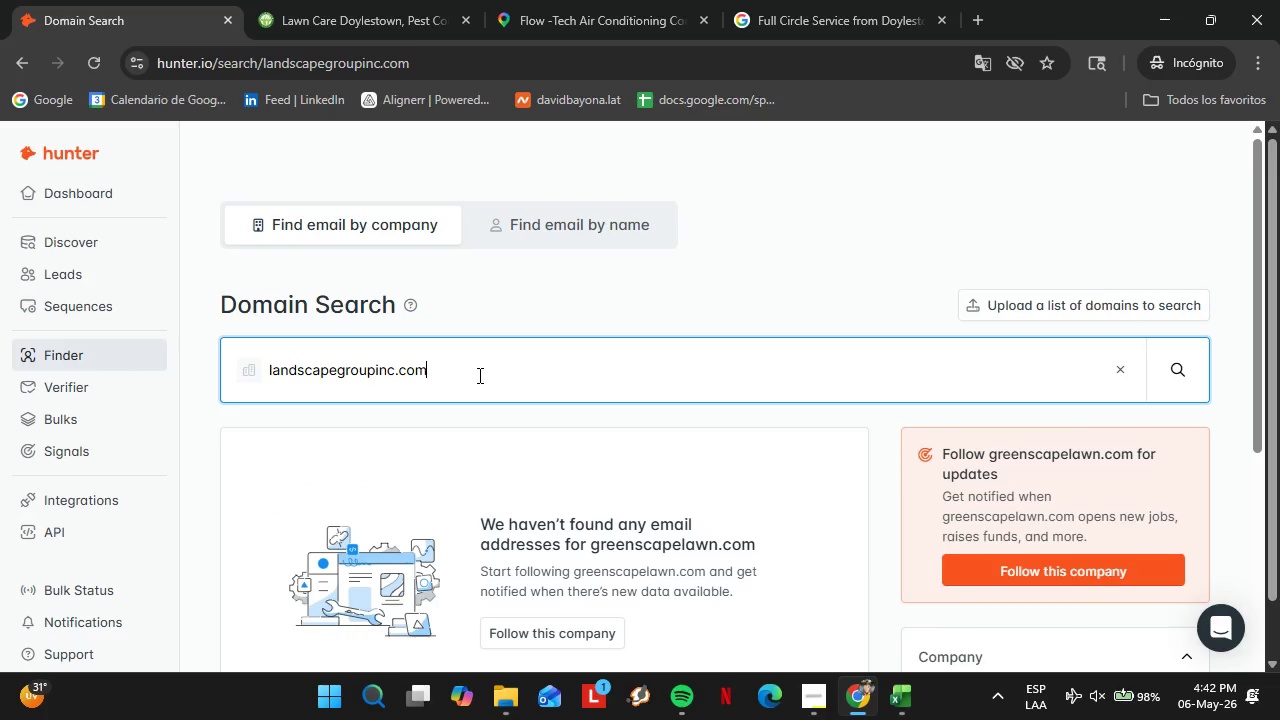 
key(Enter)
 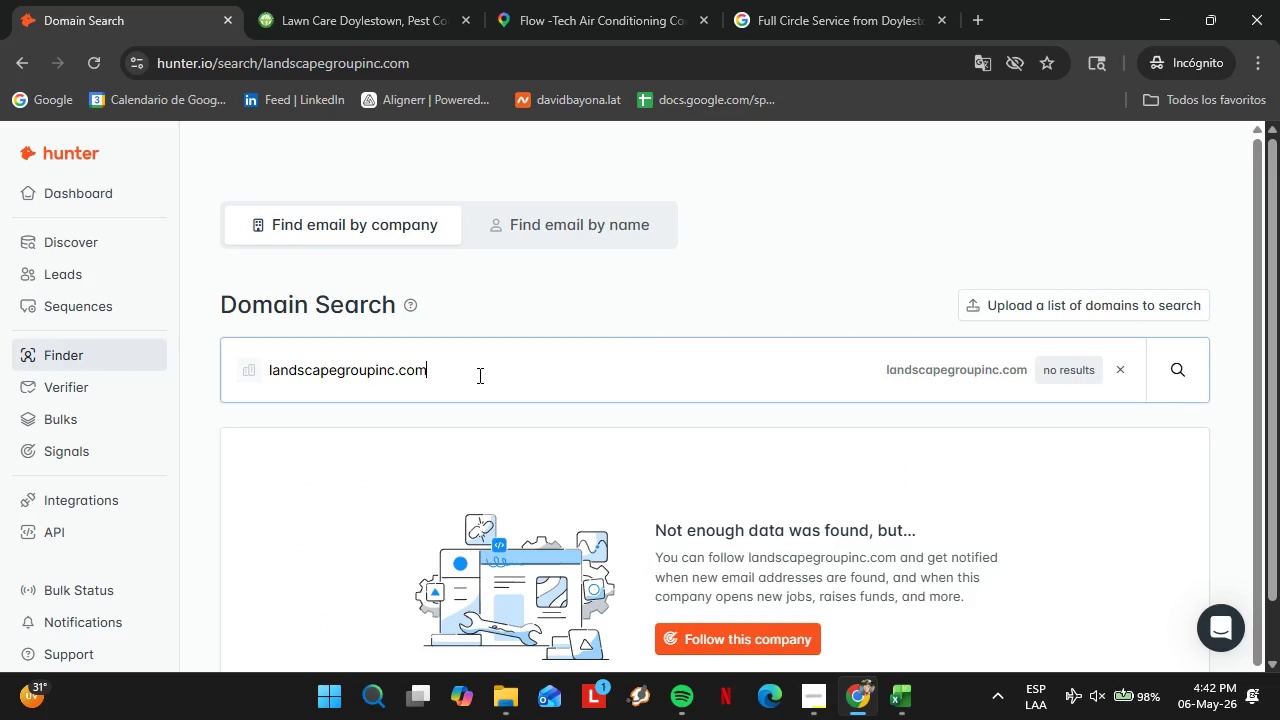 
double_click([478, 375])
 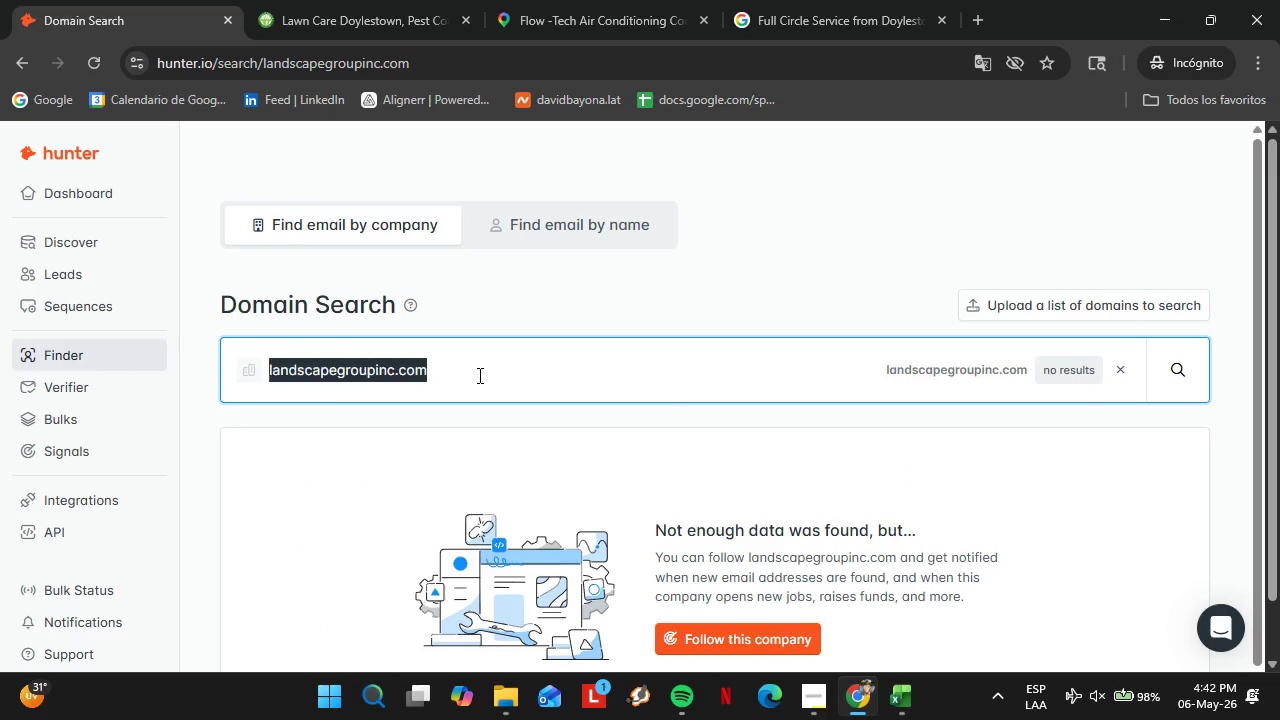 
triple_click([478, 375])
 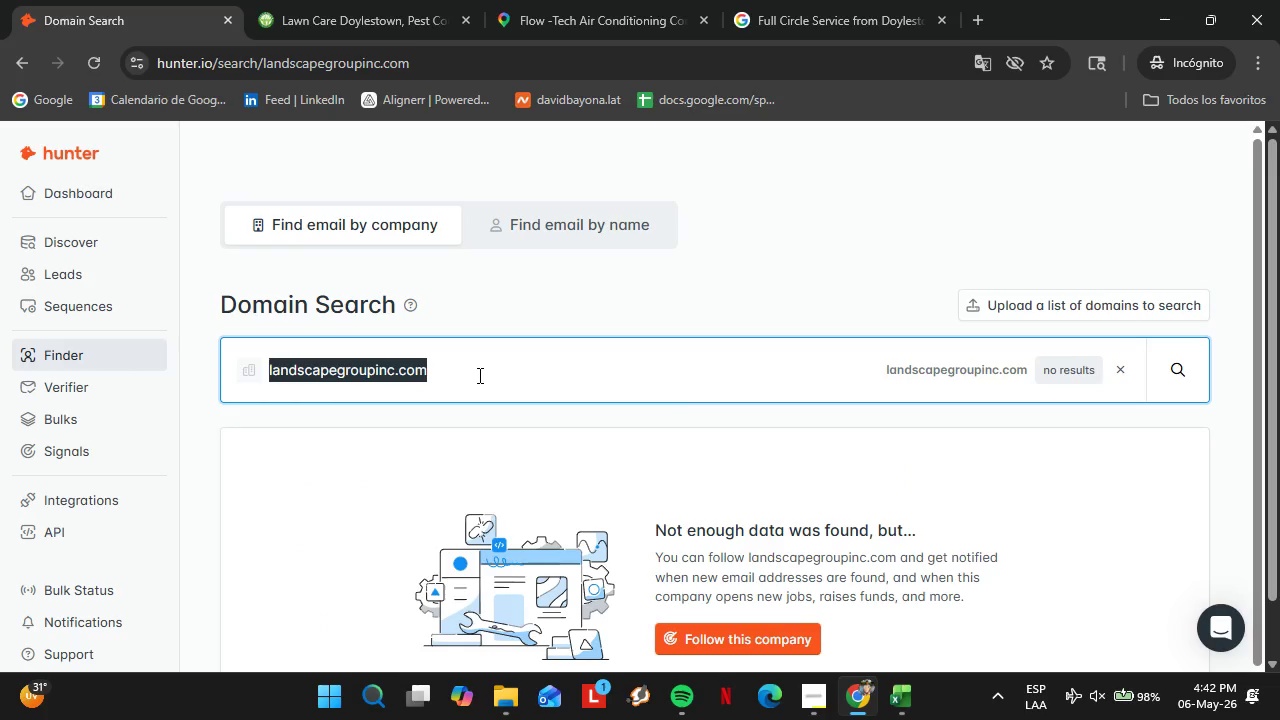 
triple_click([478, 375])
 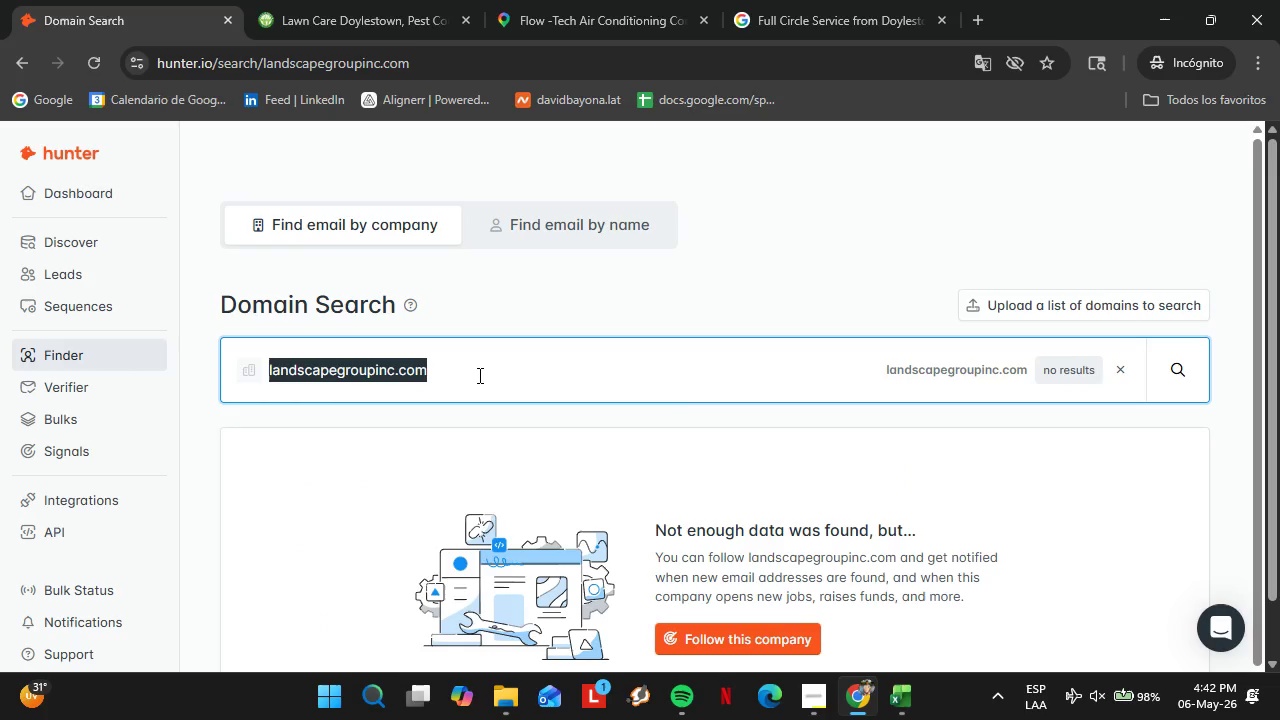 
type(lawnandgare)
key(Backspace)
key(Backspace)
type(rdenservo)
key(Backspace)
type(ices.com)
 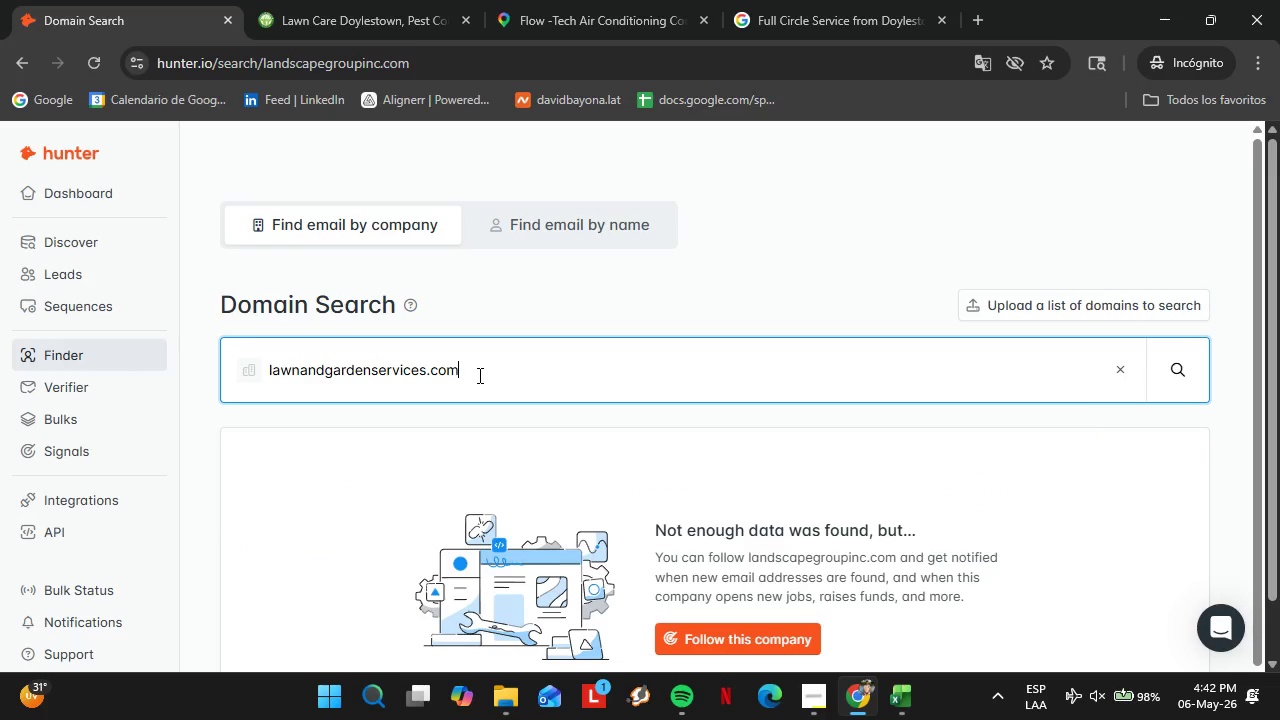 
key(Enter)
 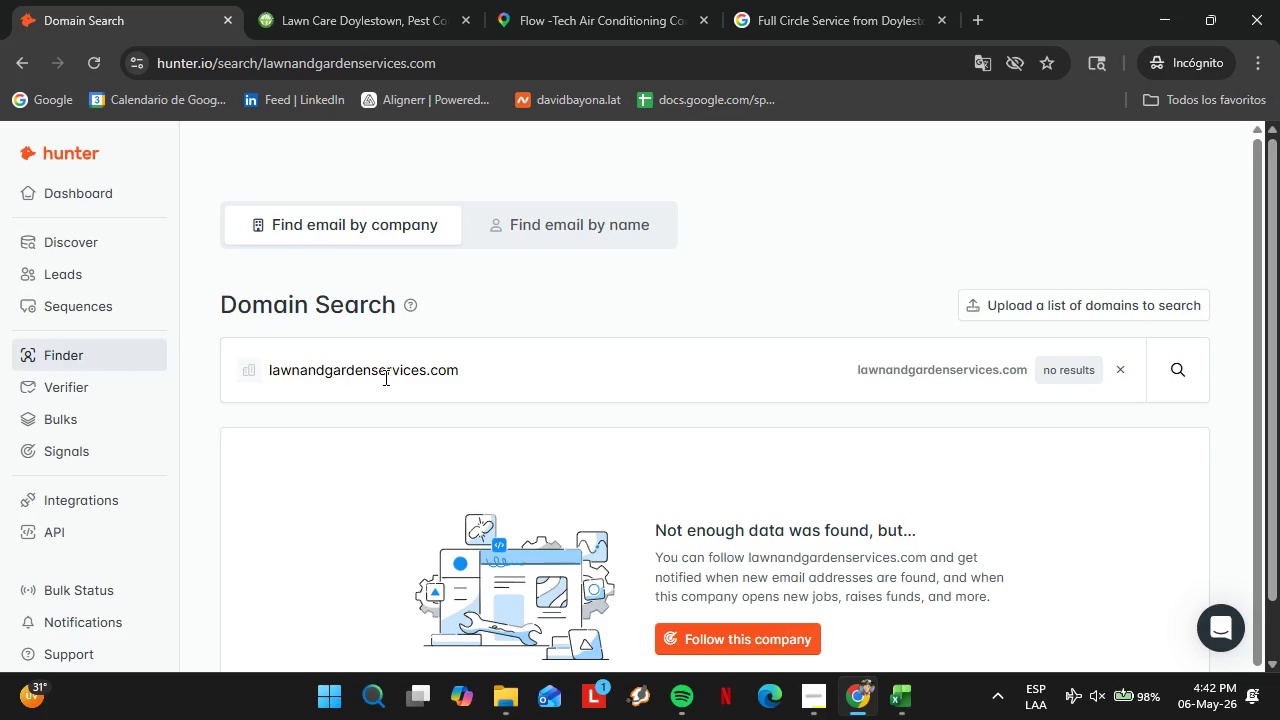 
double_click([384, 377])
 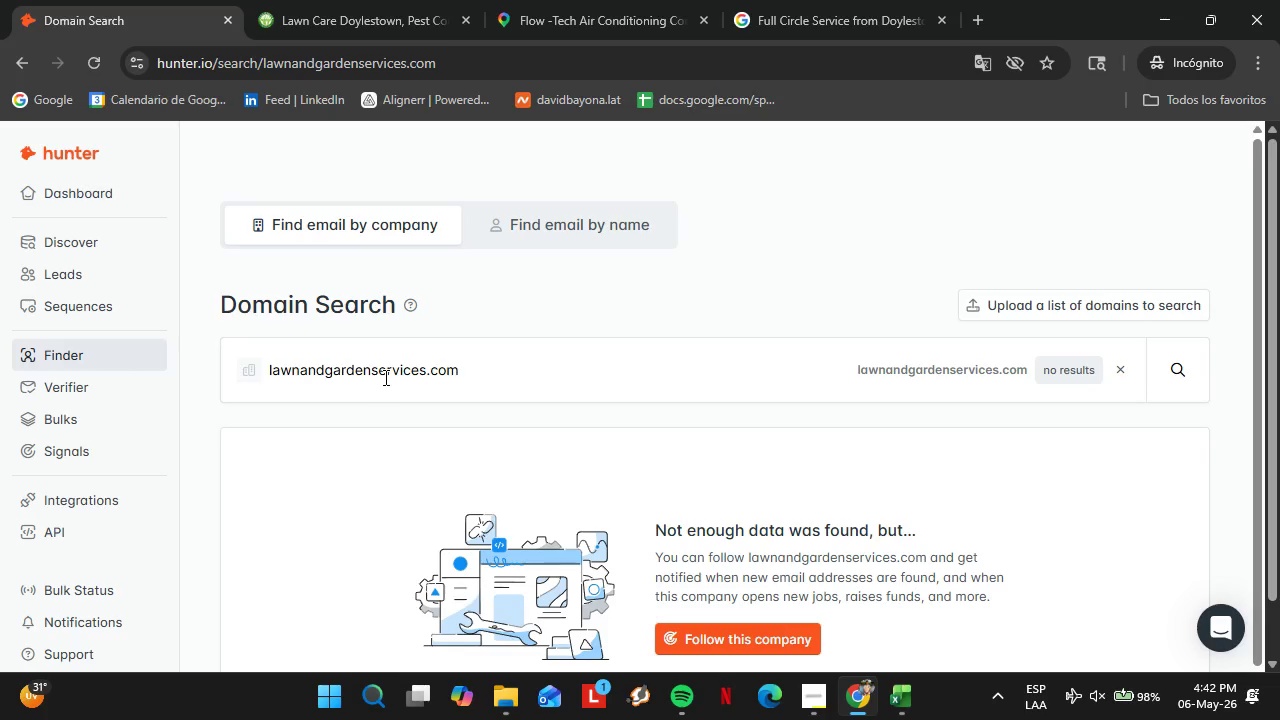 
triple_click([384, 377])
 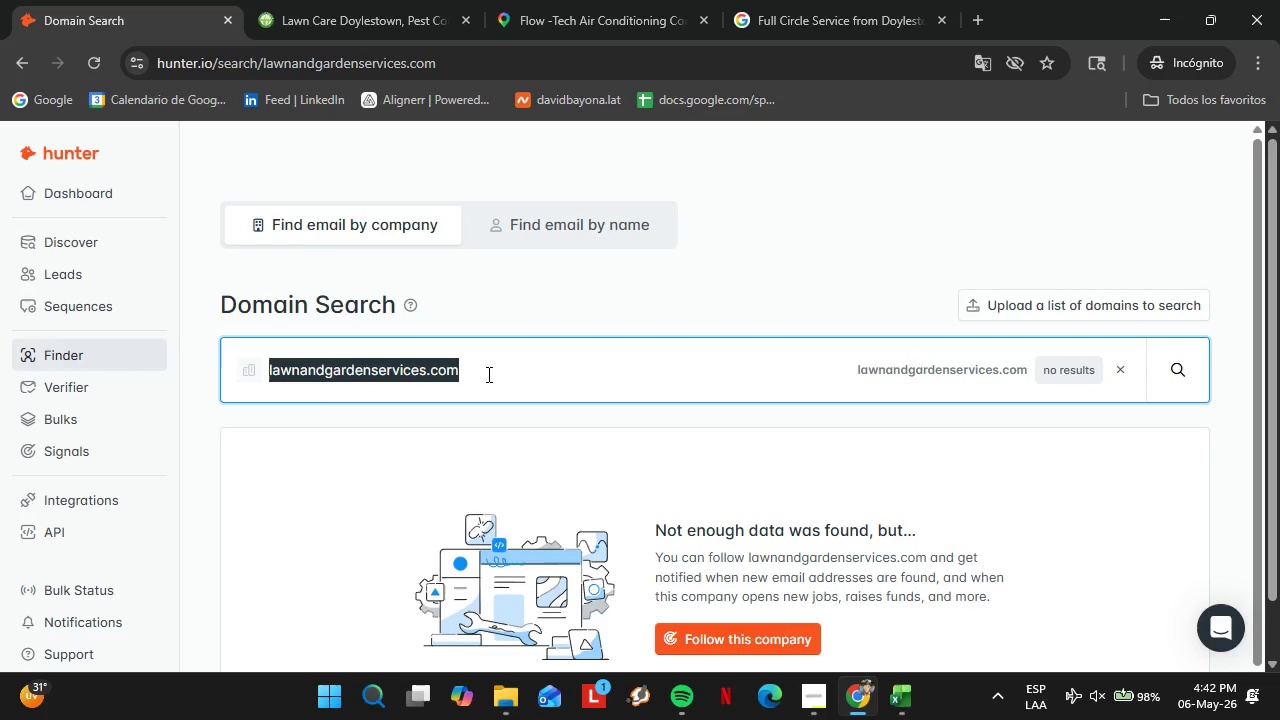 
type(natural)
 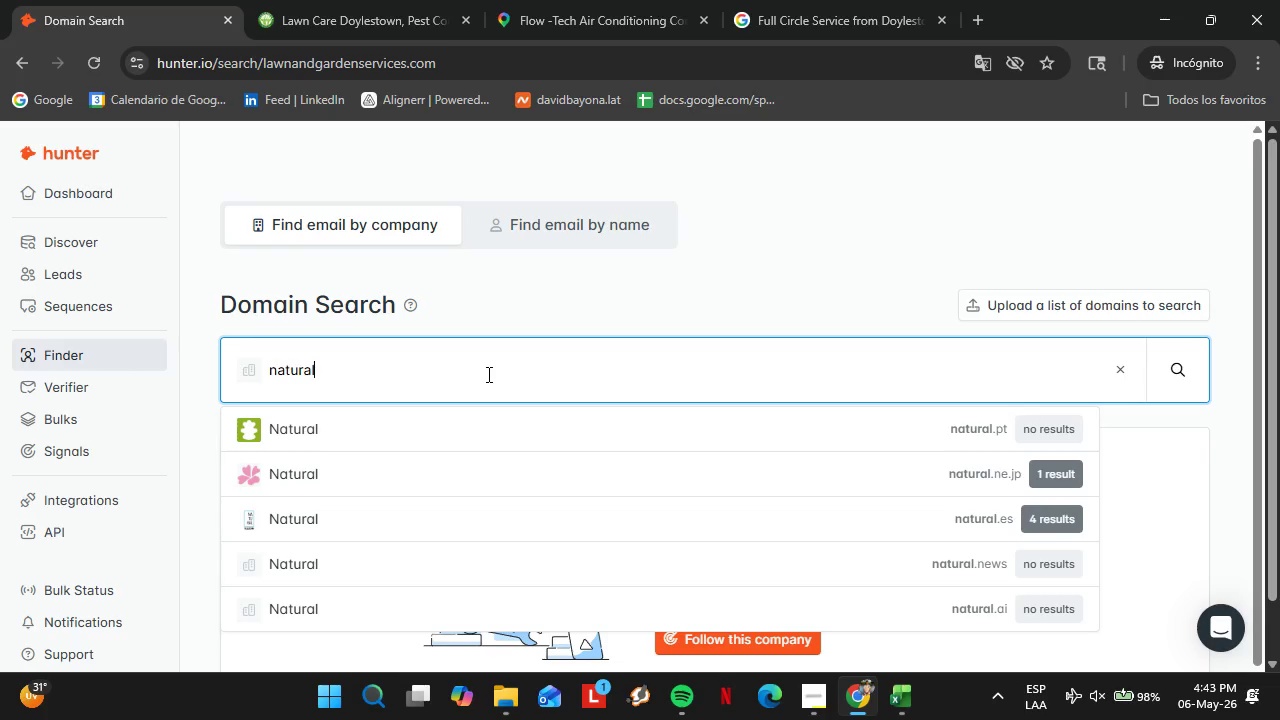 
wait(23.89)
 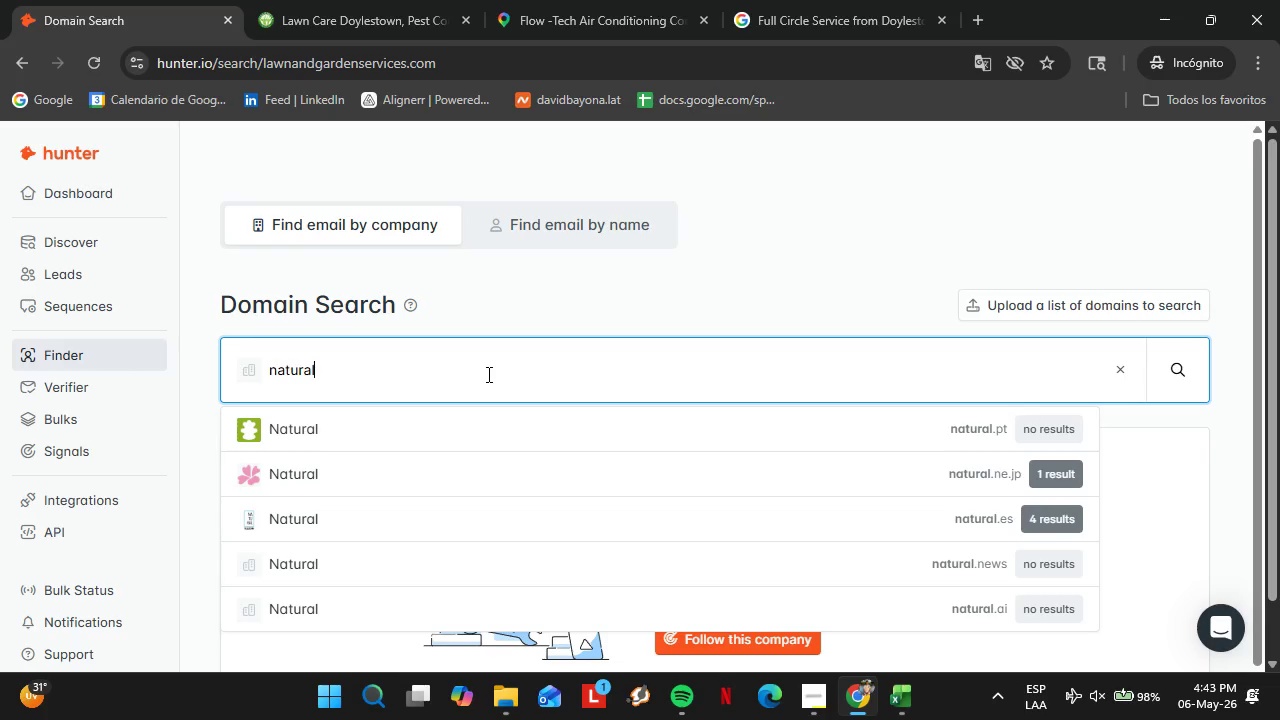 
type(designland)
 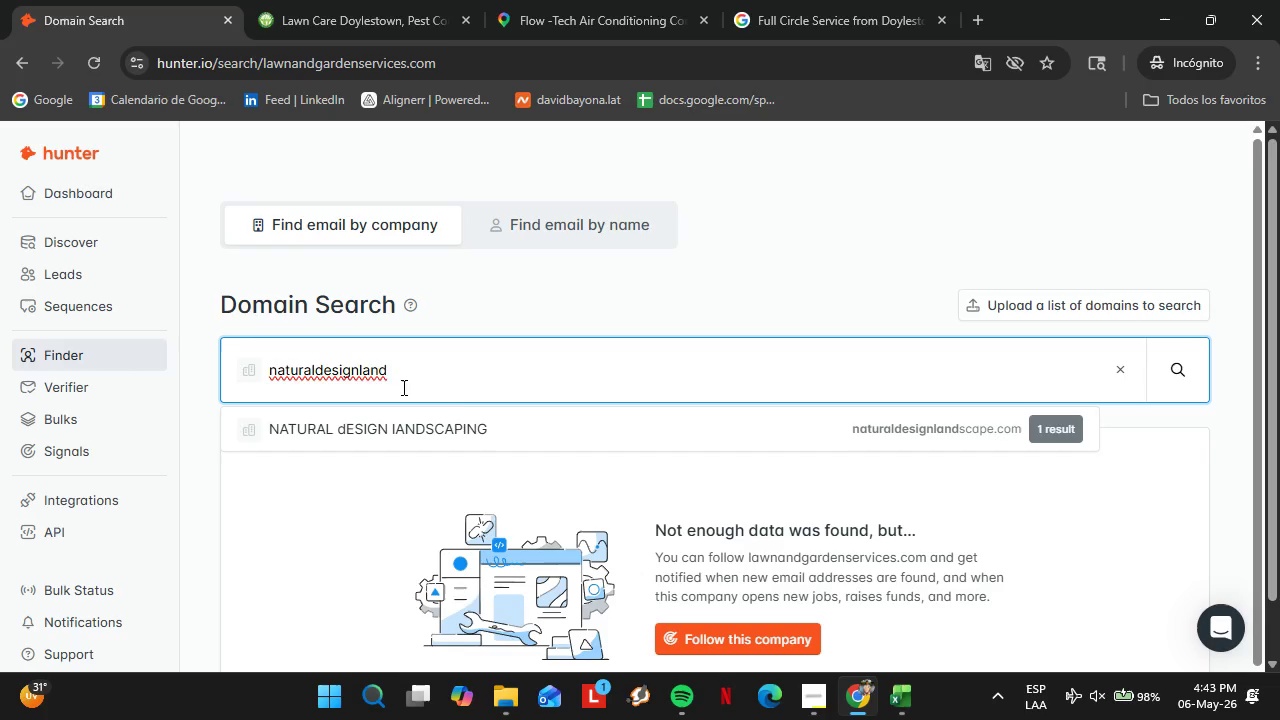 
left_click([445, 417])
 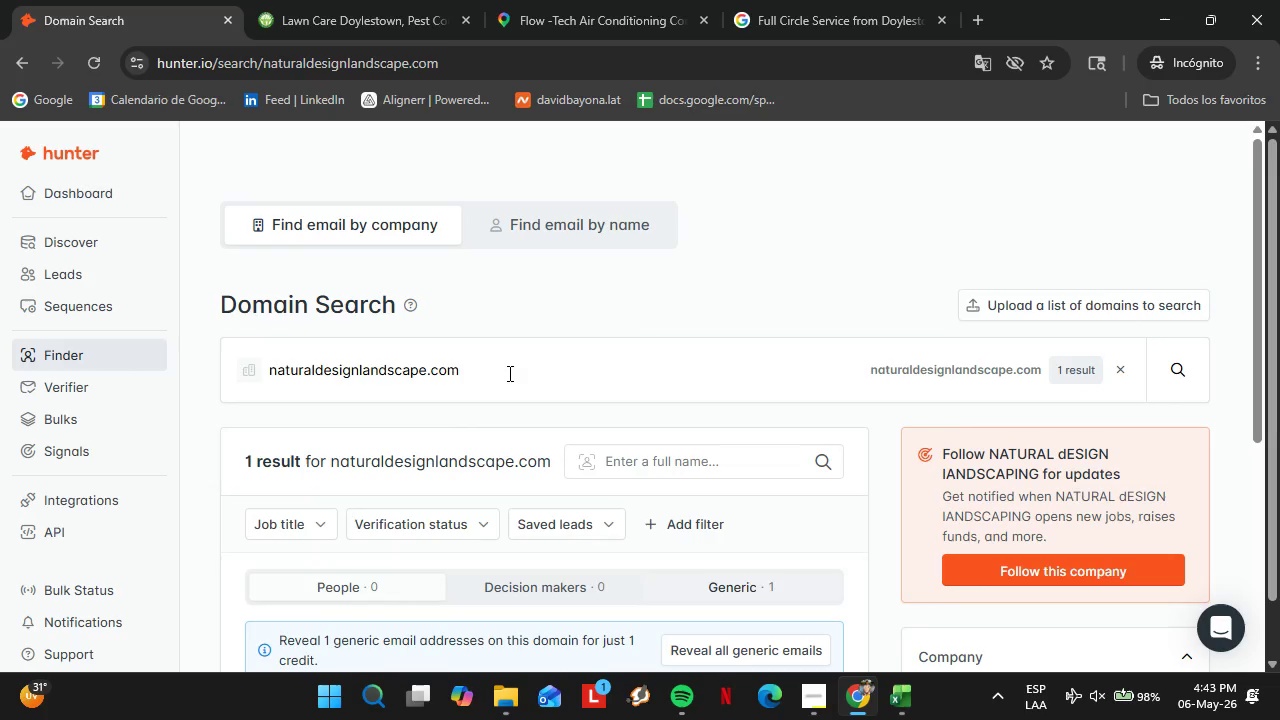 
scroll: coordinate [508, 373], scroll_direction: down, amount: 1.0
 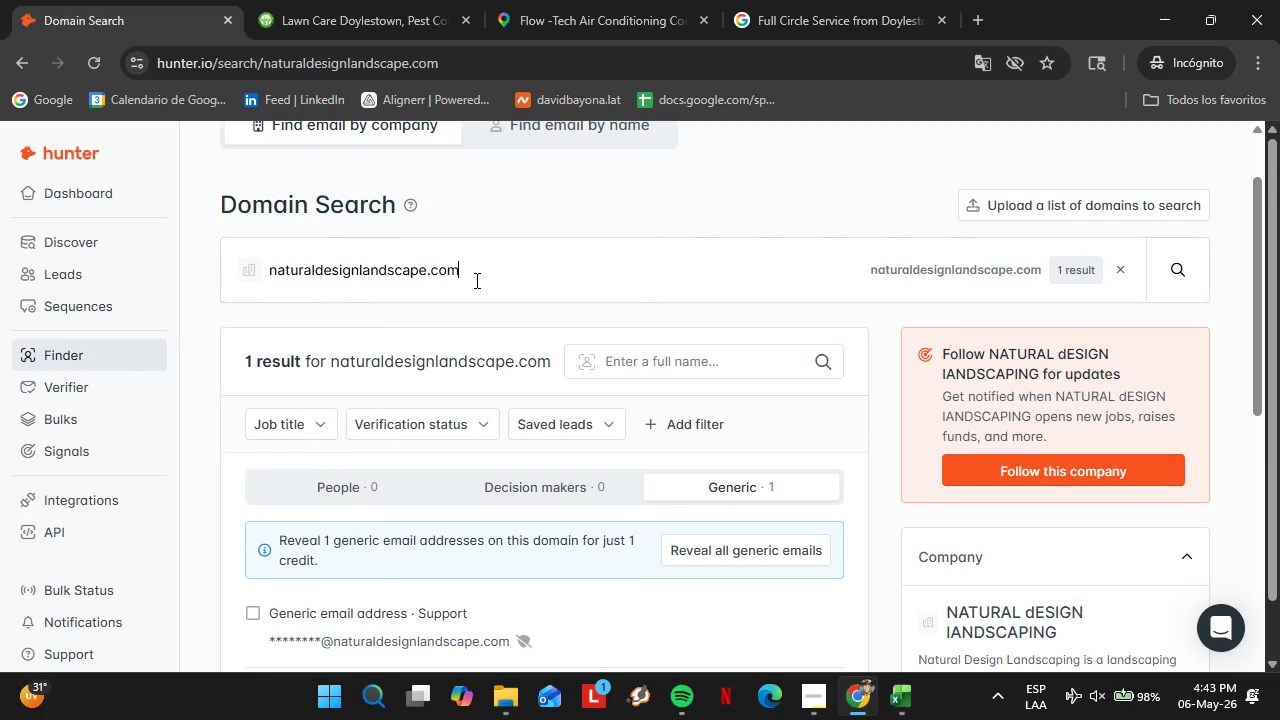 
double_click([475, 280])
 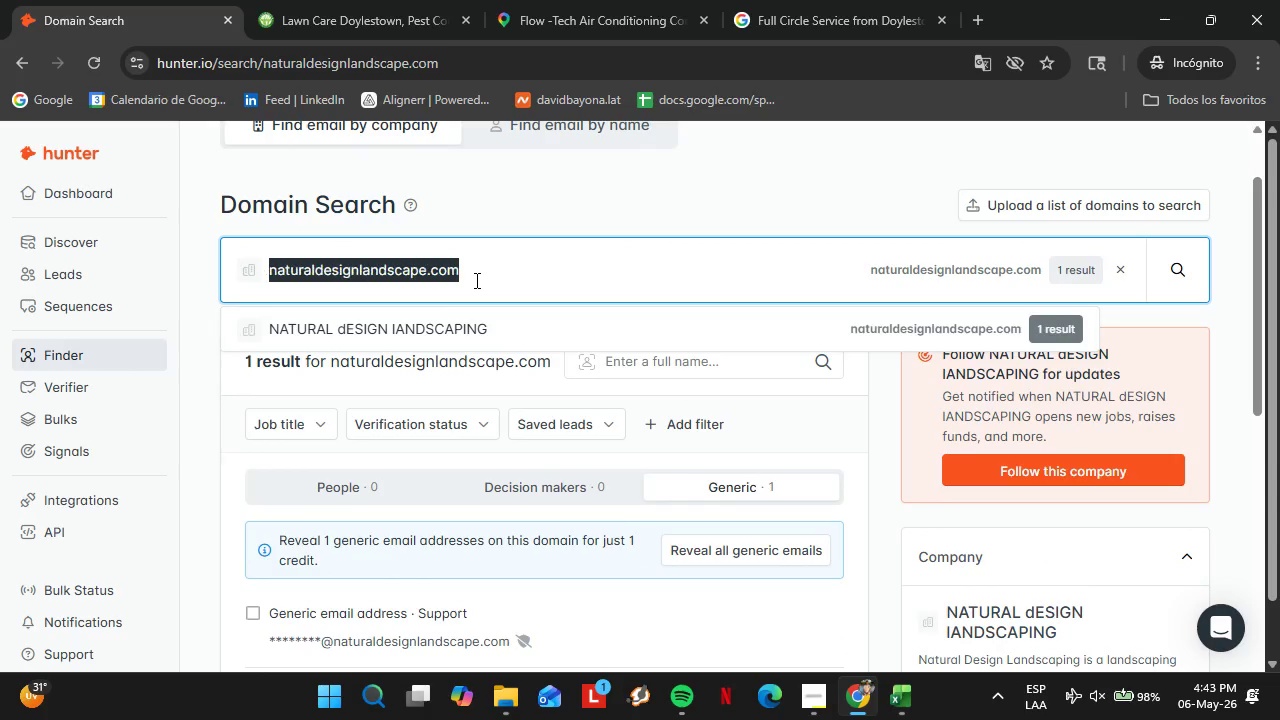 
triple_click([475, 280])
 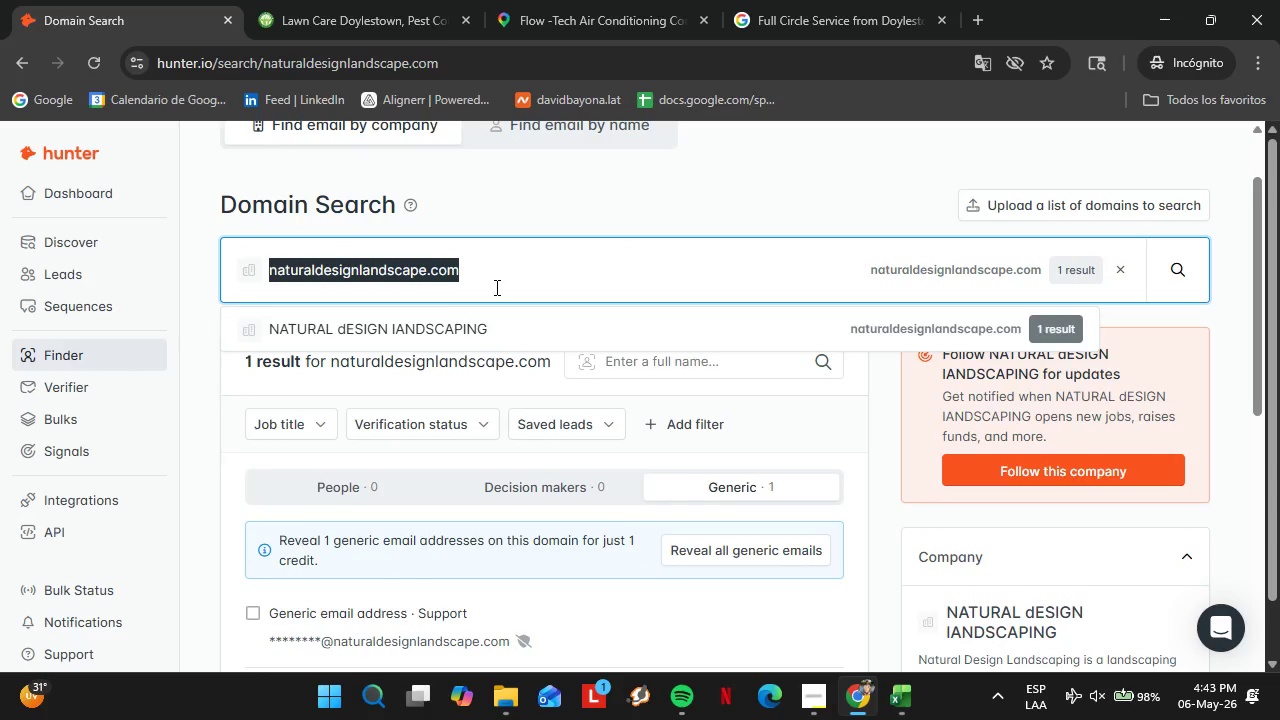 
type(outdoorconcepts.com)
 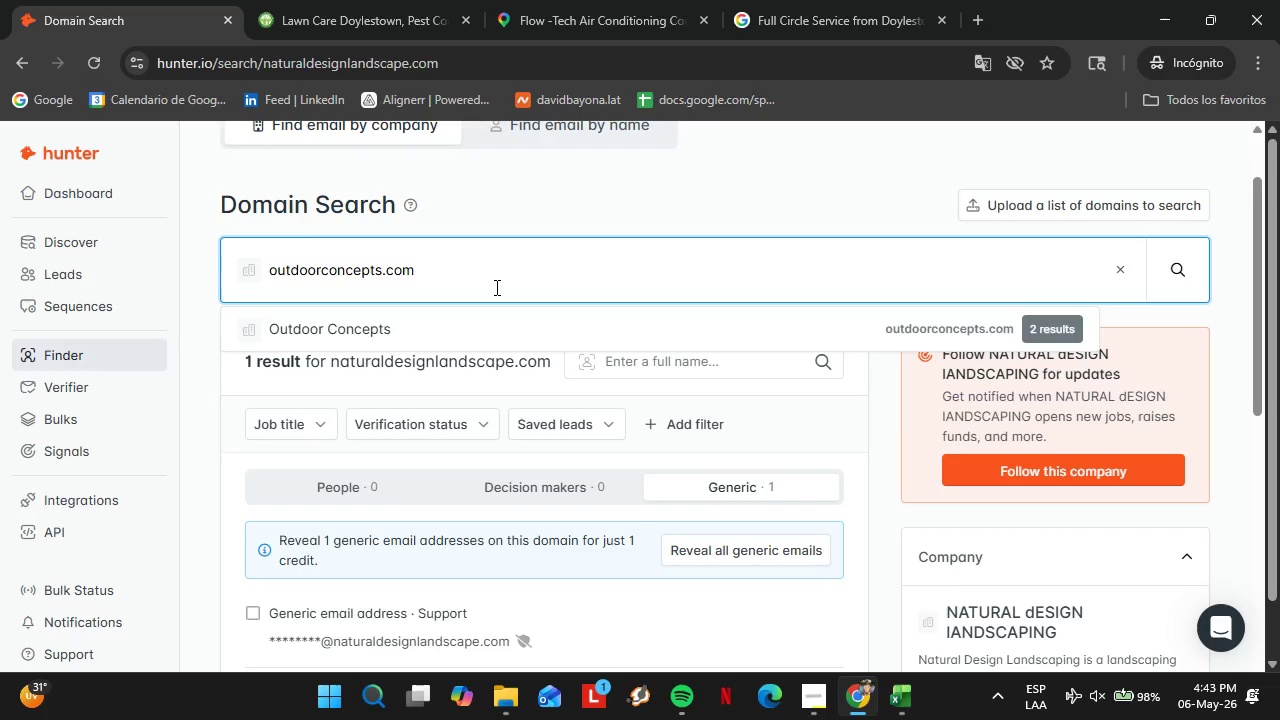 
key(Enter)
 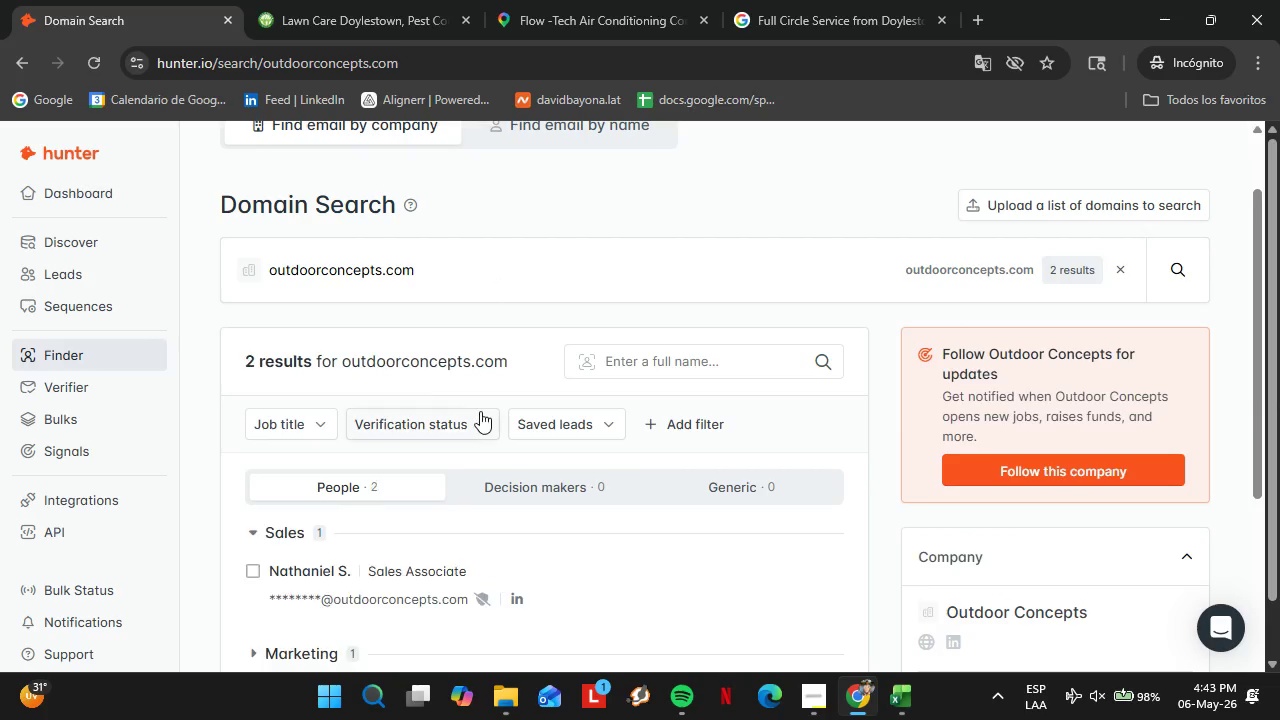 
scroll: coordinate [724, 494], scroll_direction: down, amount: 2.0
 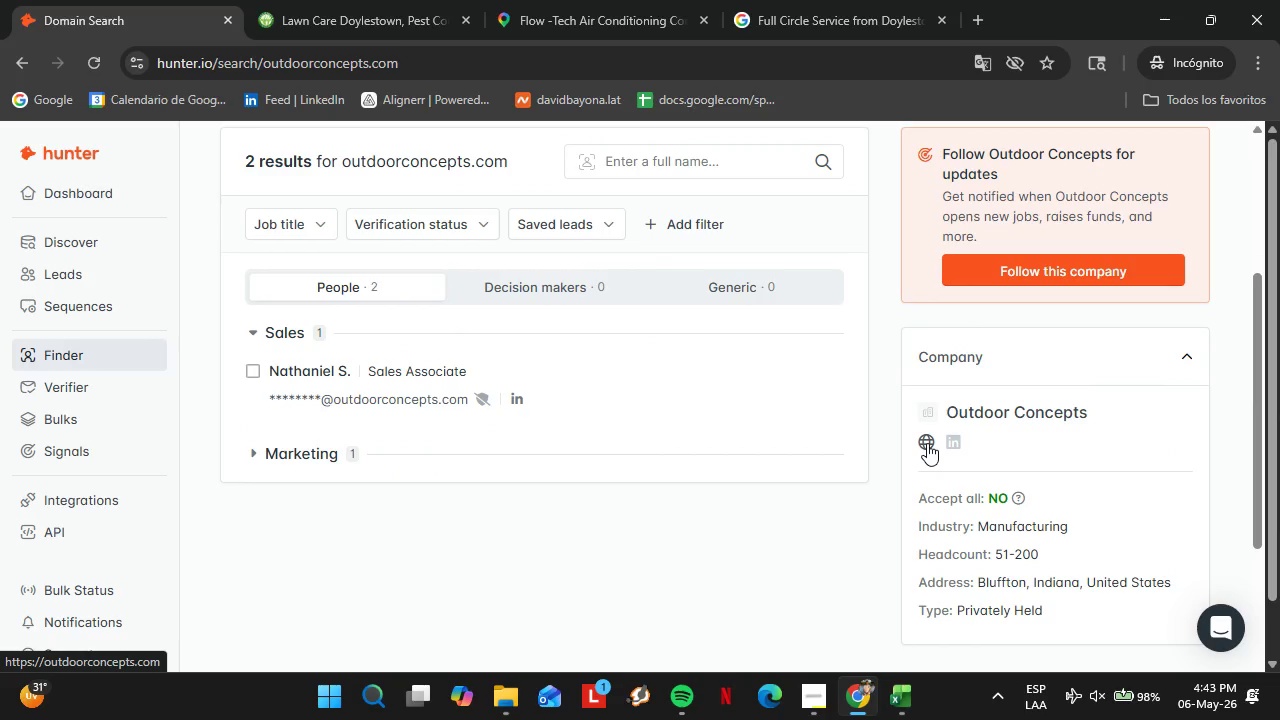 
left_click([927, 443])
 